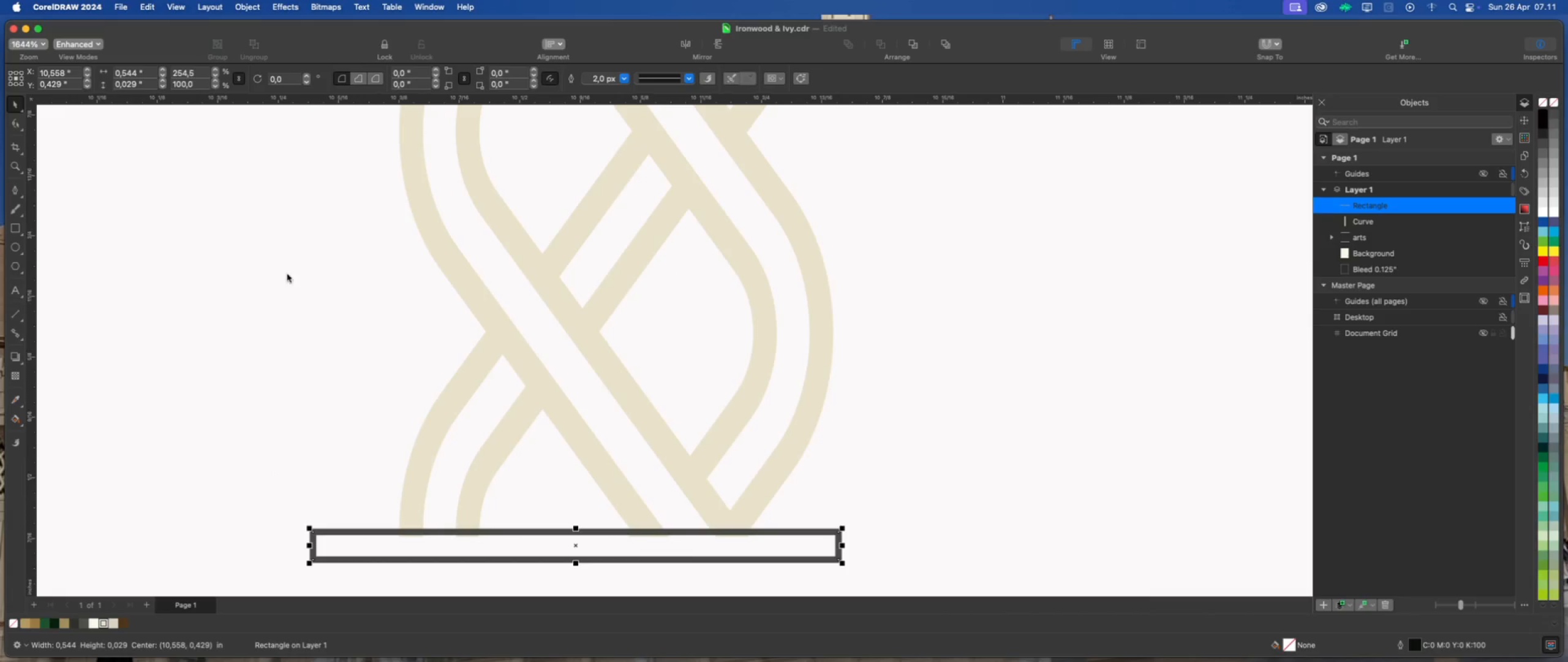 
hold_key(key=ShiftLeft, duration=1.22)
left_click([484, 327])
 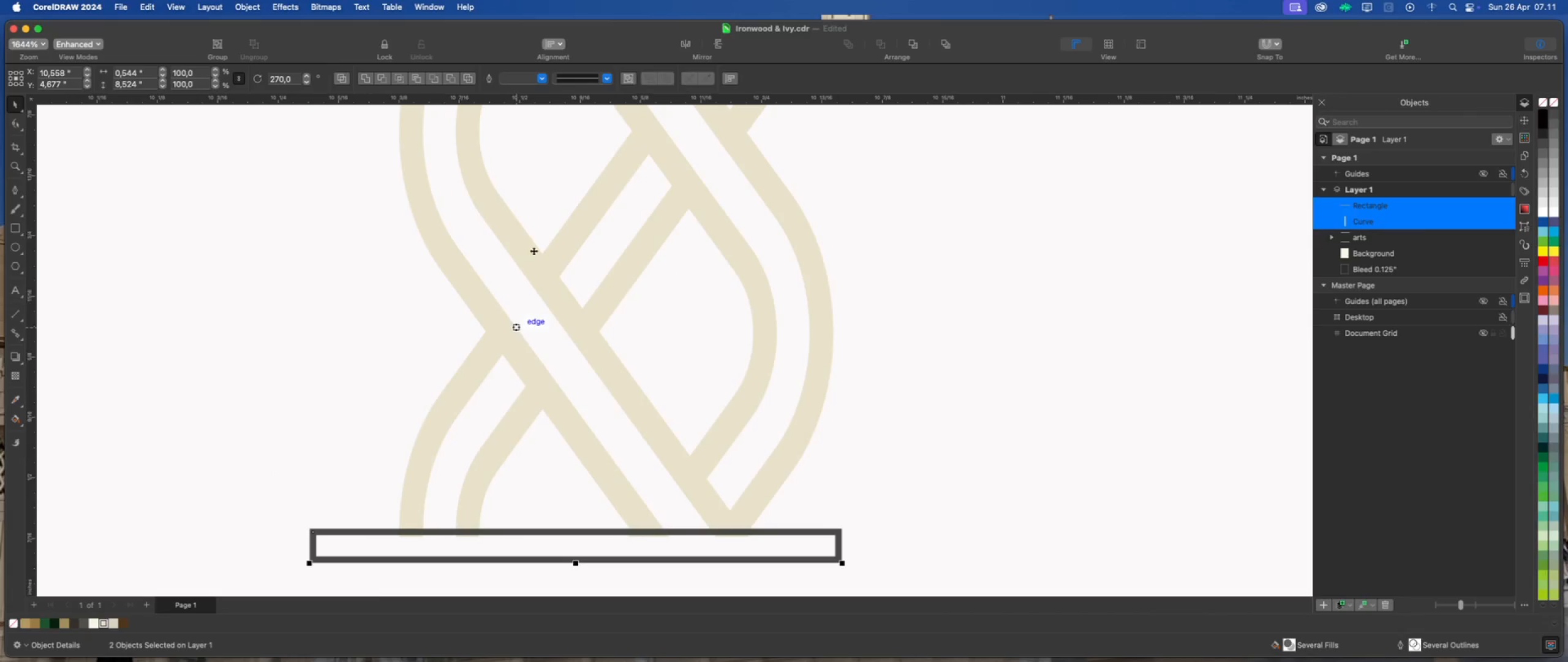 
left_click([369, 243])
 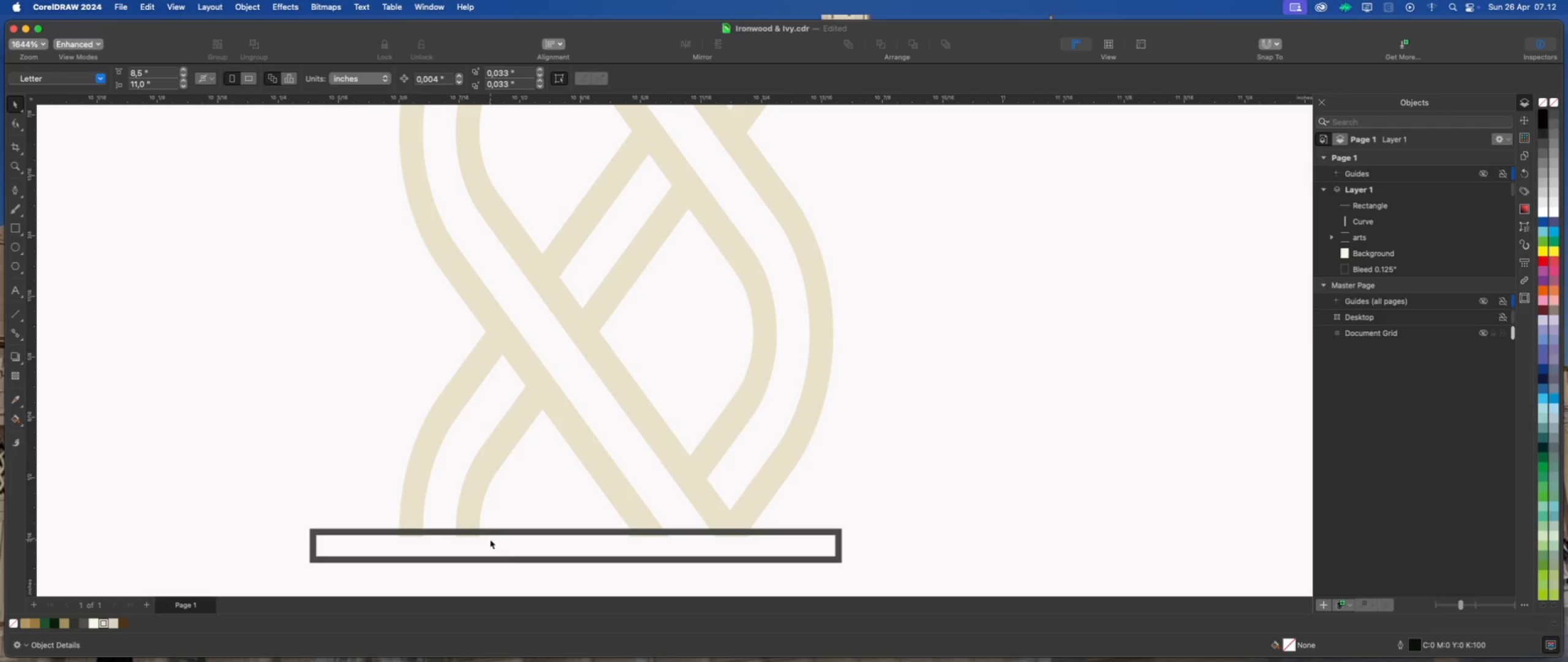 
hold_key(key=ShiftLeft, duration=0.78)
left_click([536, 380])
 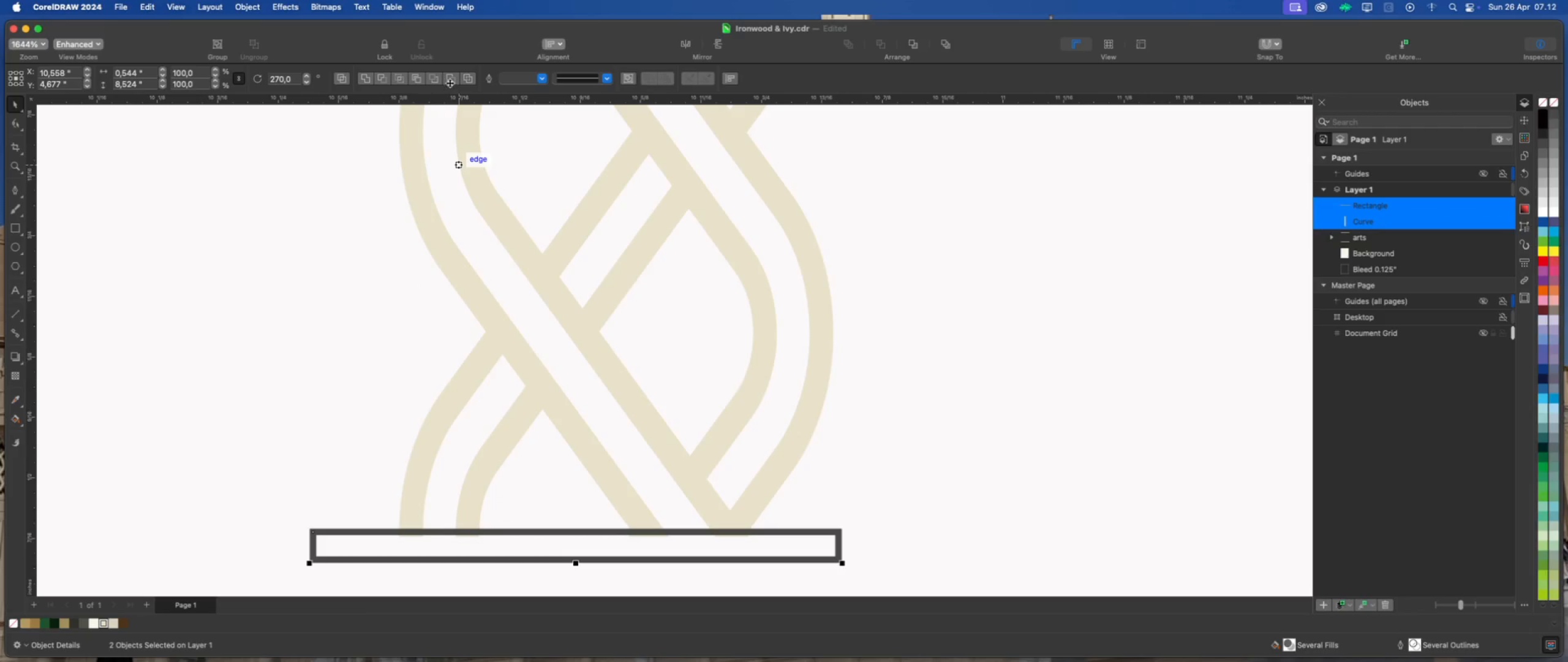 
left_click([451, 80])
 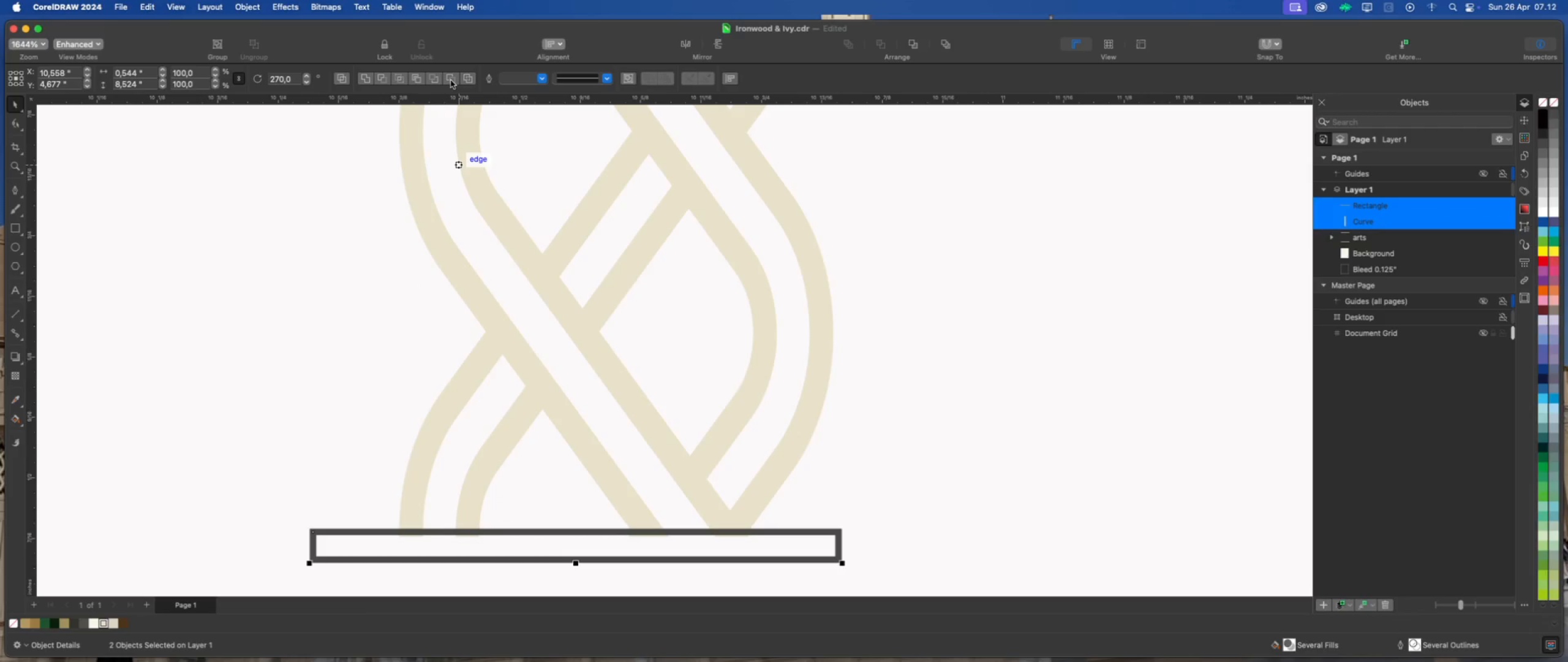 
left_click([451, 80])
 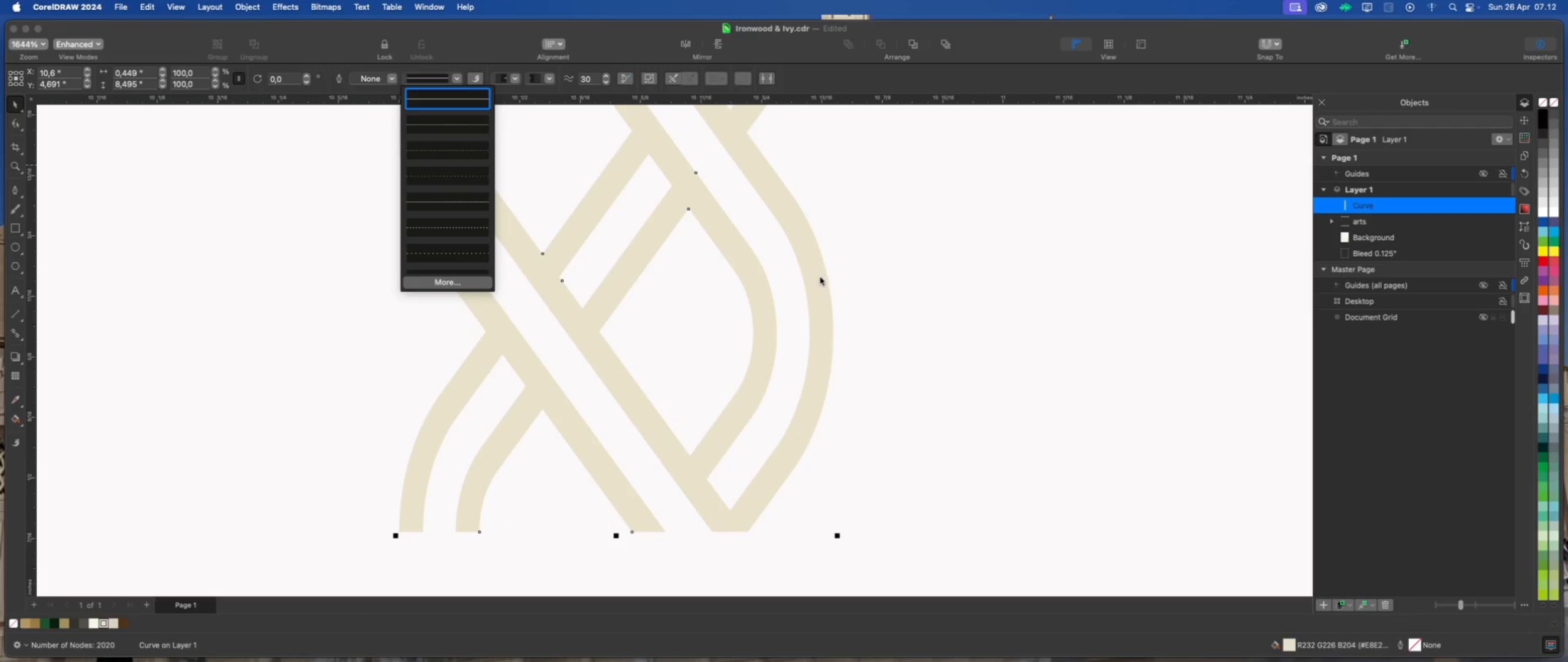 
left_click([1036, 343])
 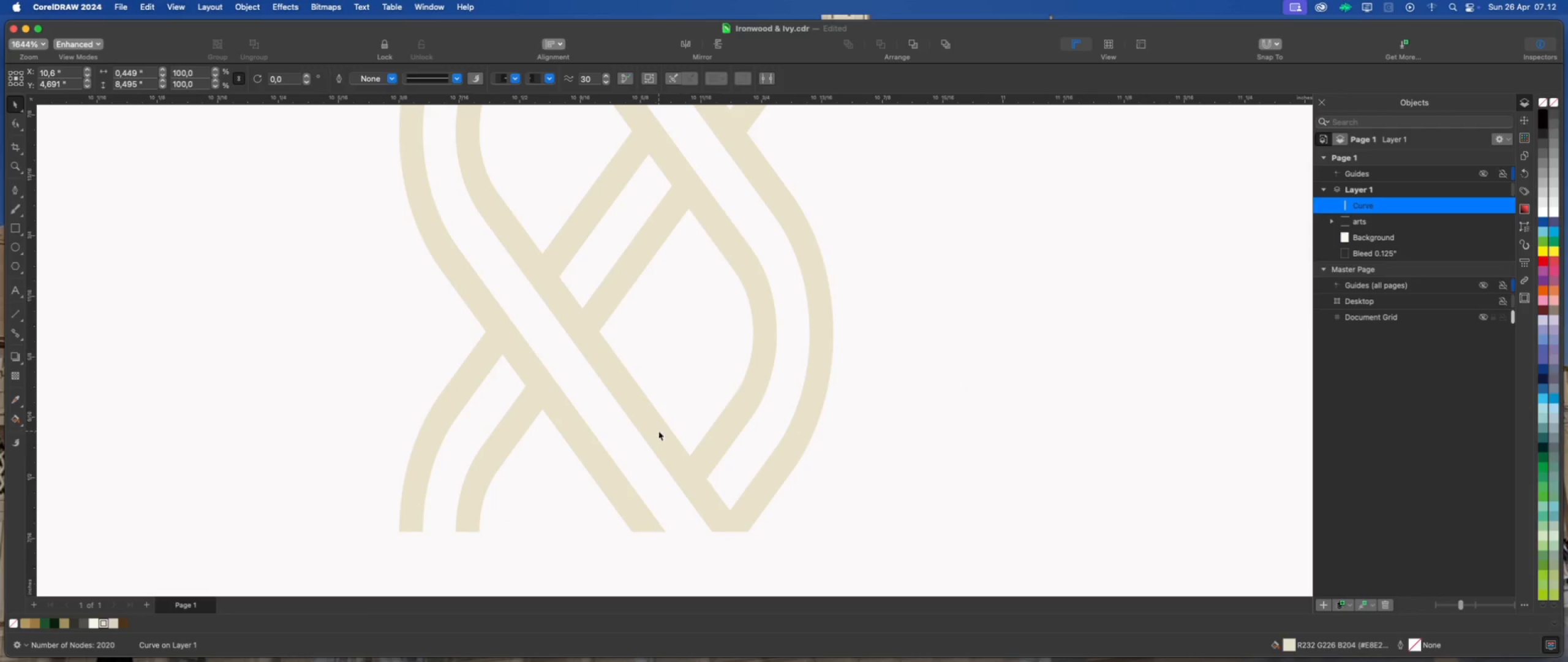 
left_click([910, 436])
 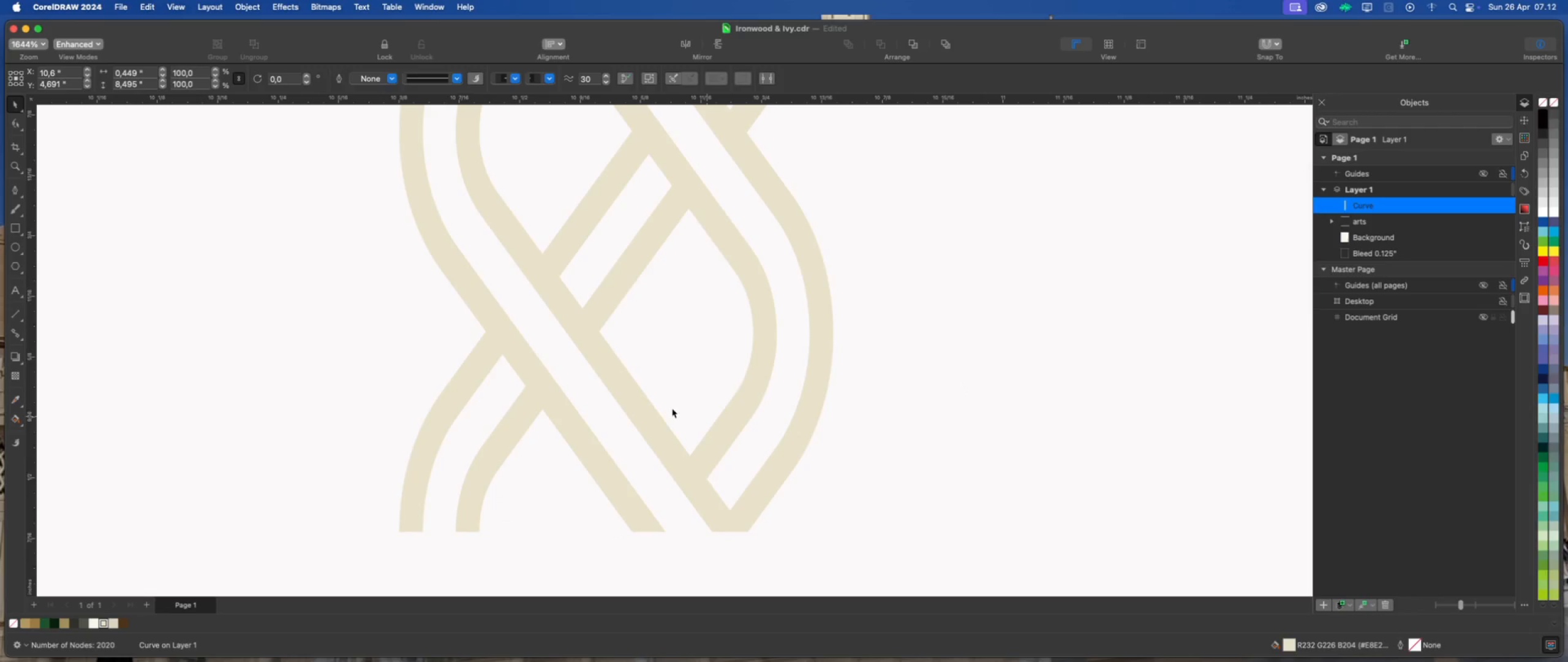 
scroll: coordinate [657, 412], scroll_direction: down, amount: 2.0
 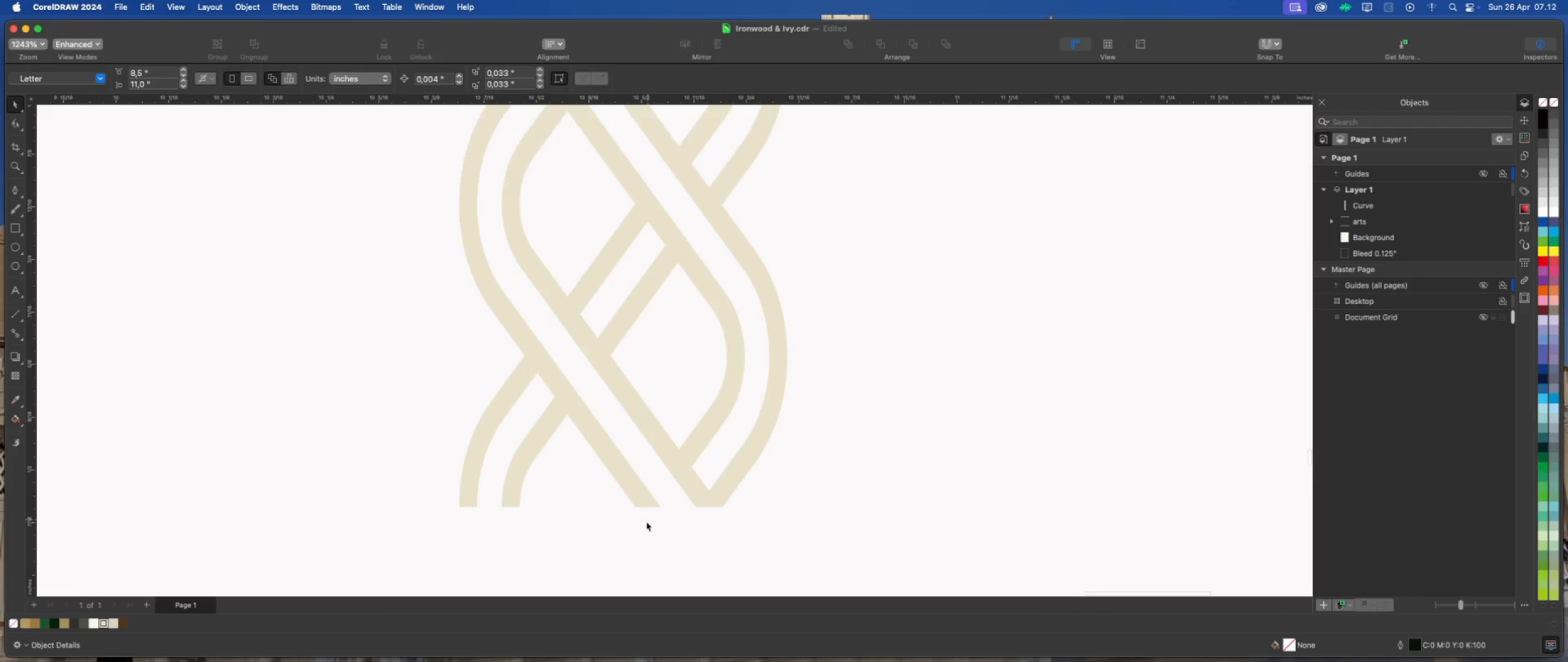 
left_click([639, 487])
 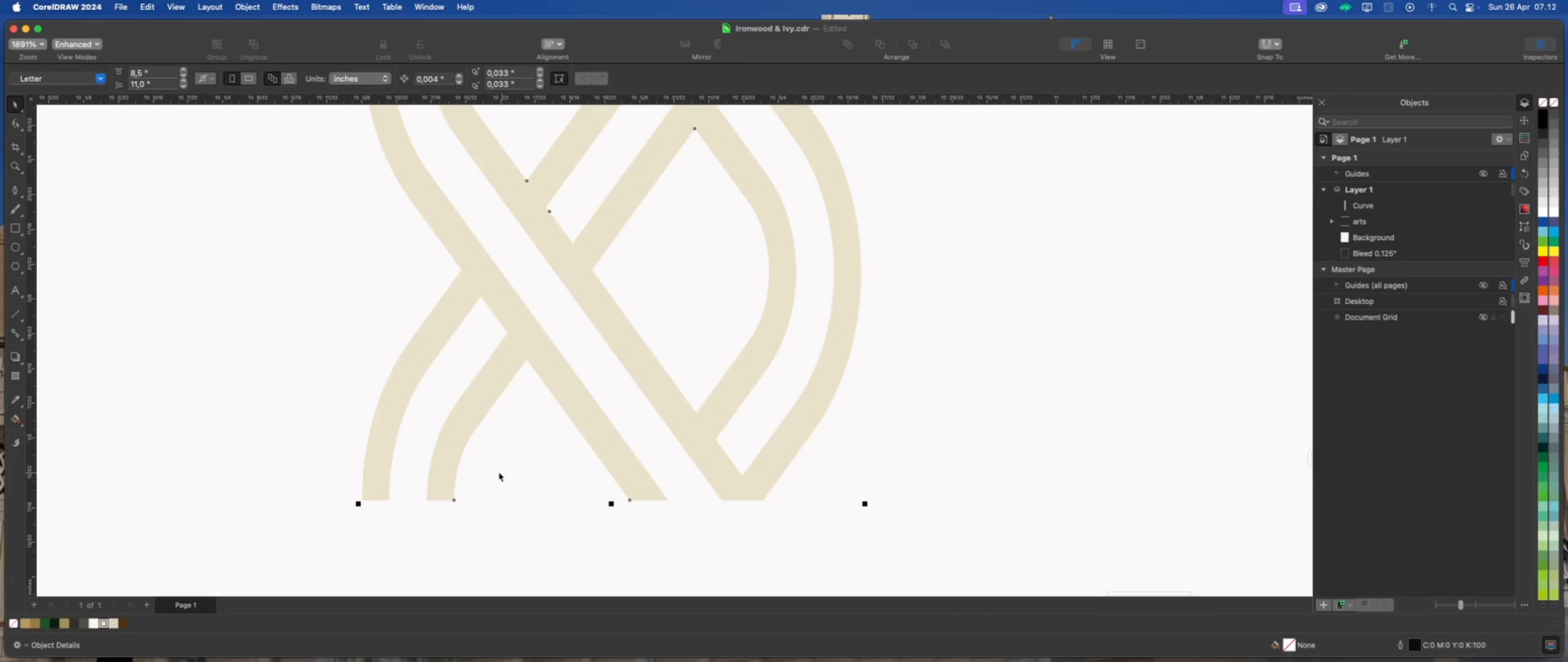 
scroll: coordinate [496, 471], scroll_direction: up, amount: 5.0
 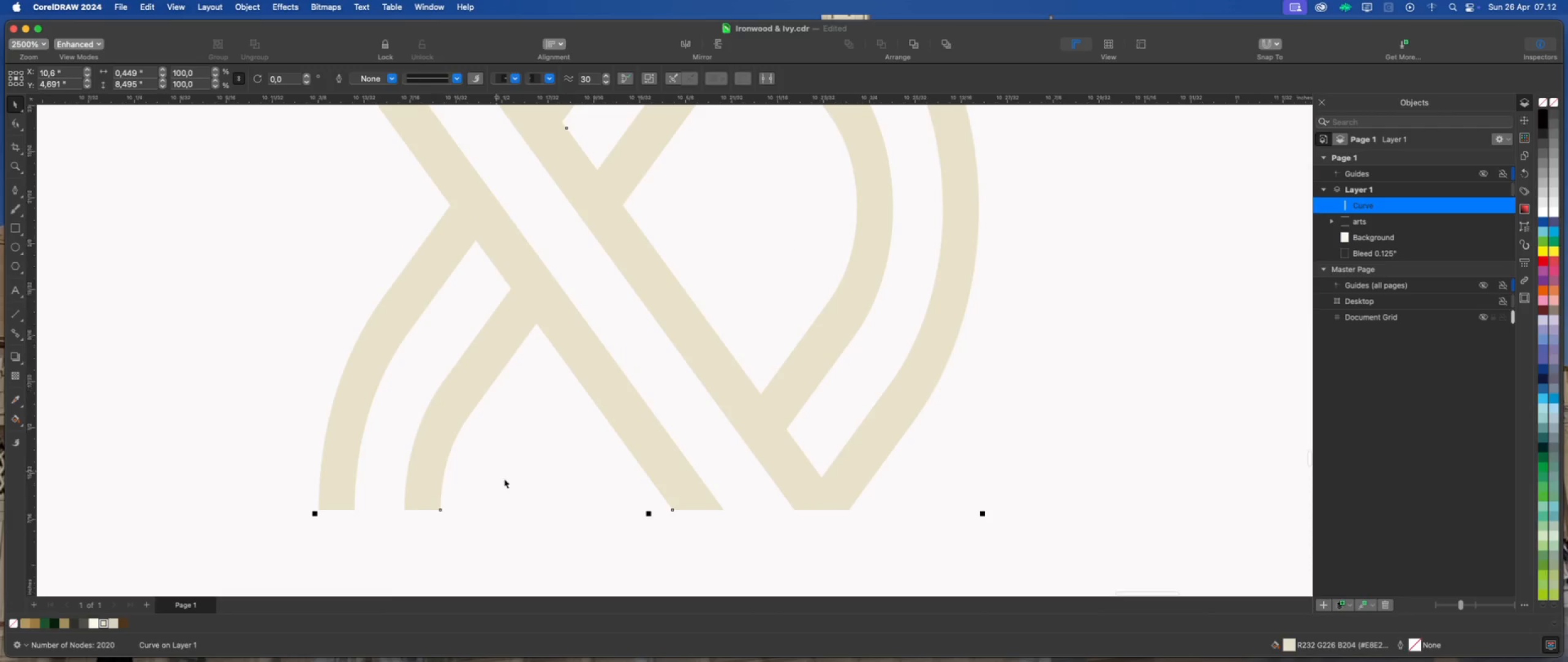 
scroll: coordinate [561, 515], scroll_direction: down, amount: 2.0
 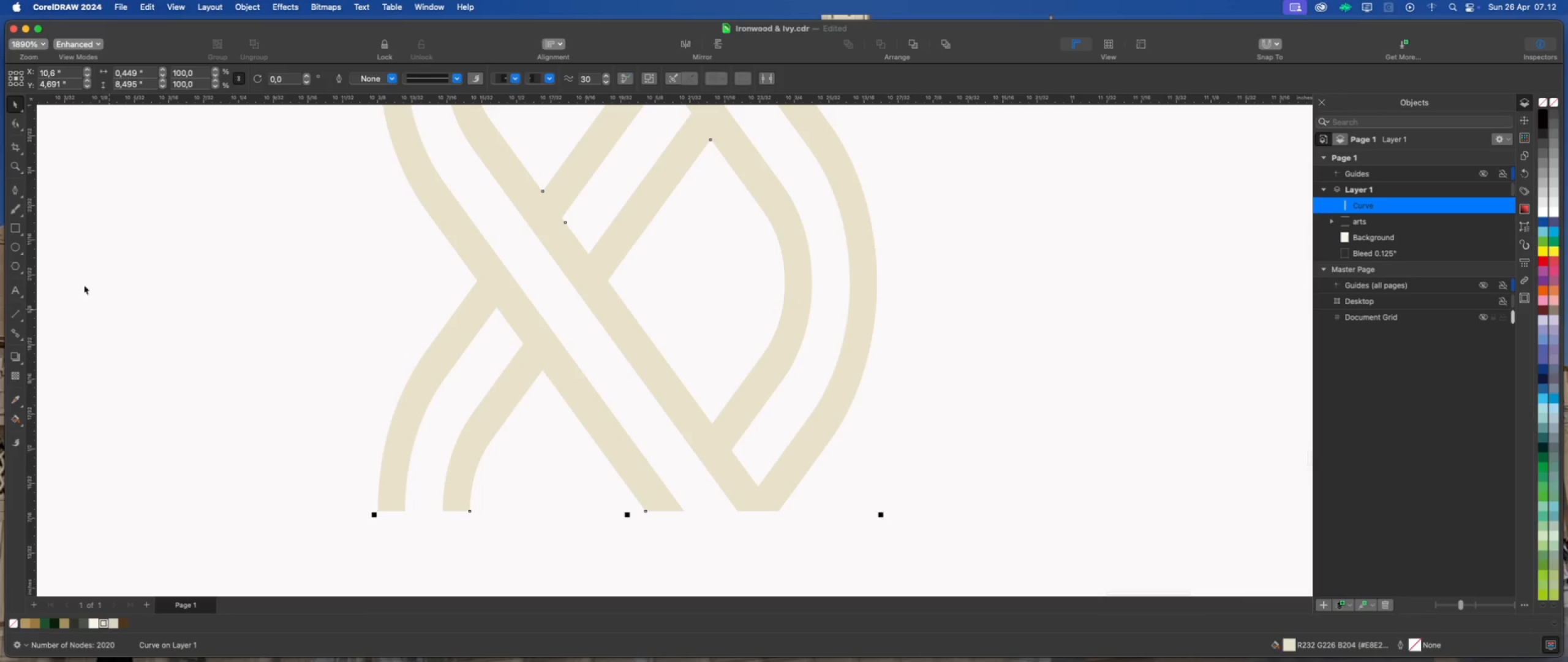 
left_click([13, 192])
 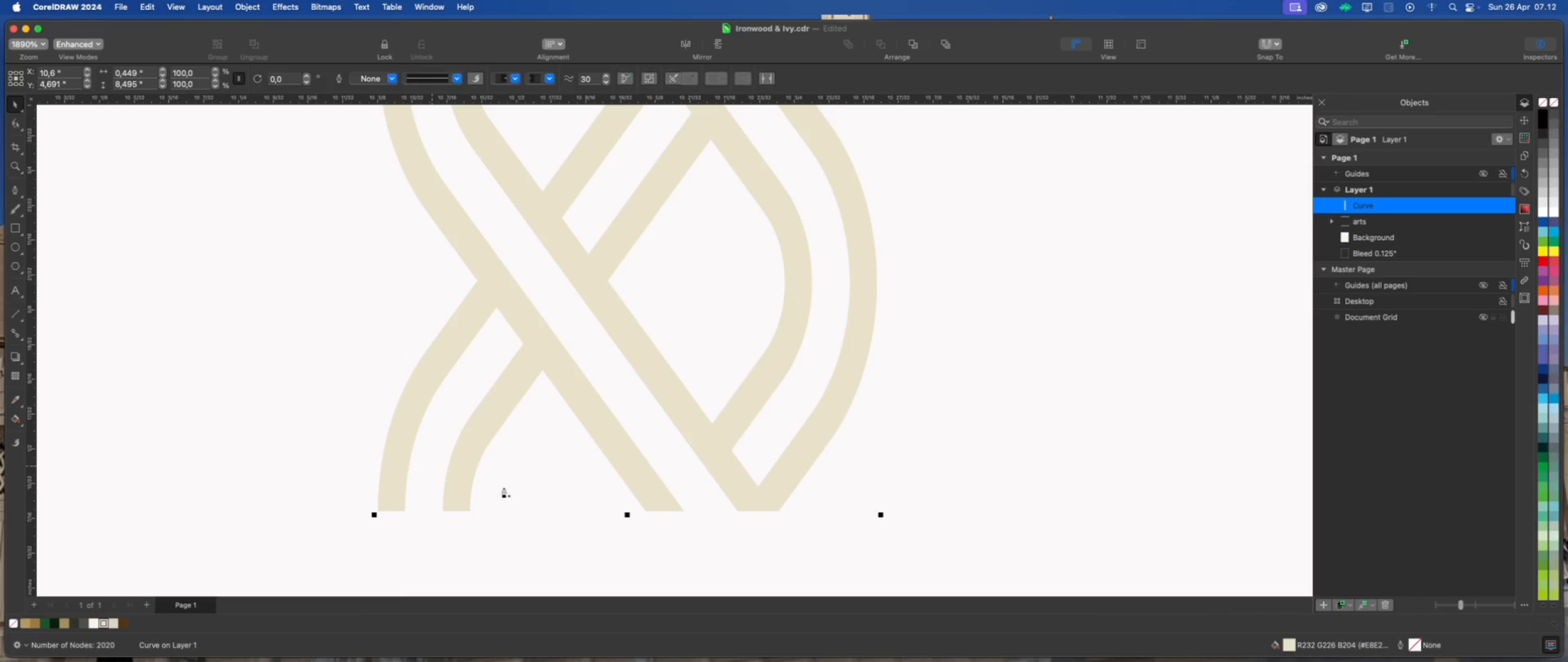 
scroll: coordinate [529, 495], scroll_direction: down, amount: 3.0
 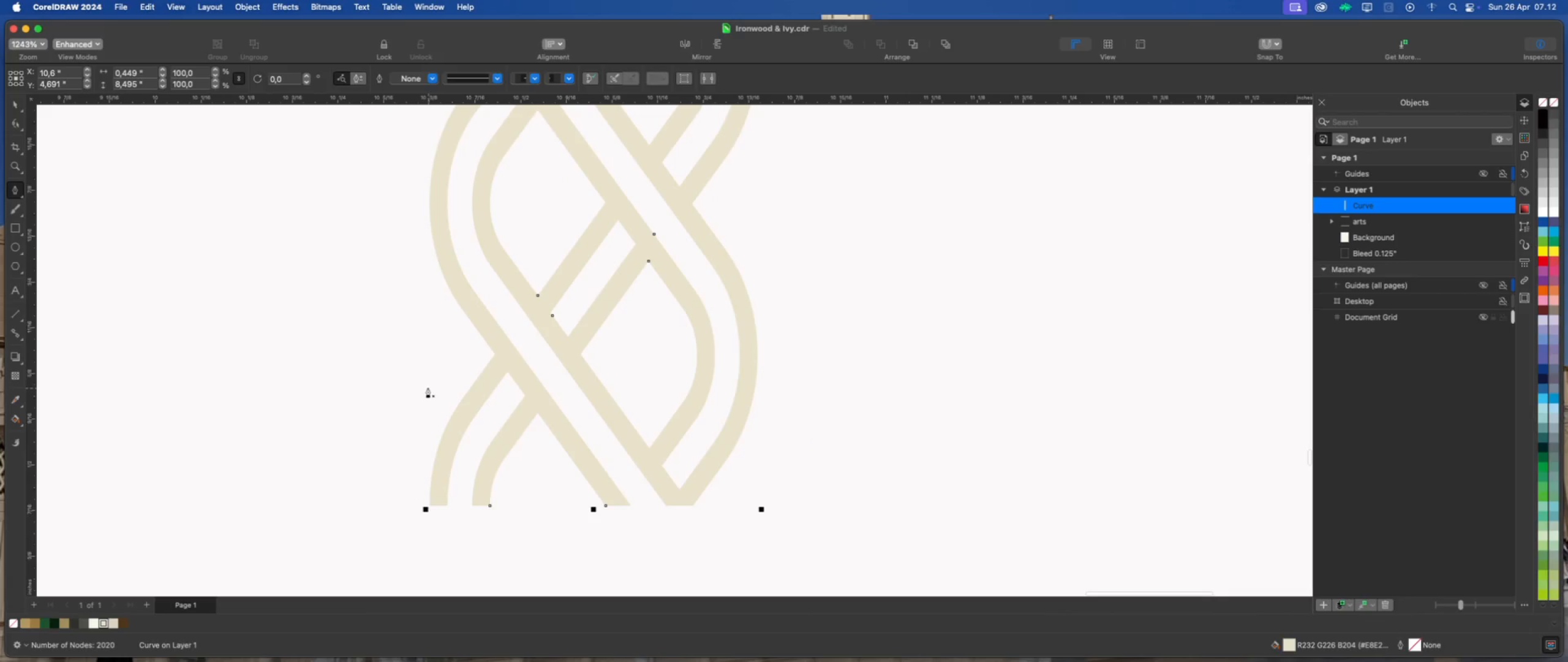 
scroll: coordinate [428, 387], scroll_direction: up, amount: 1.0
 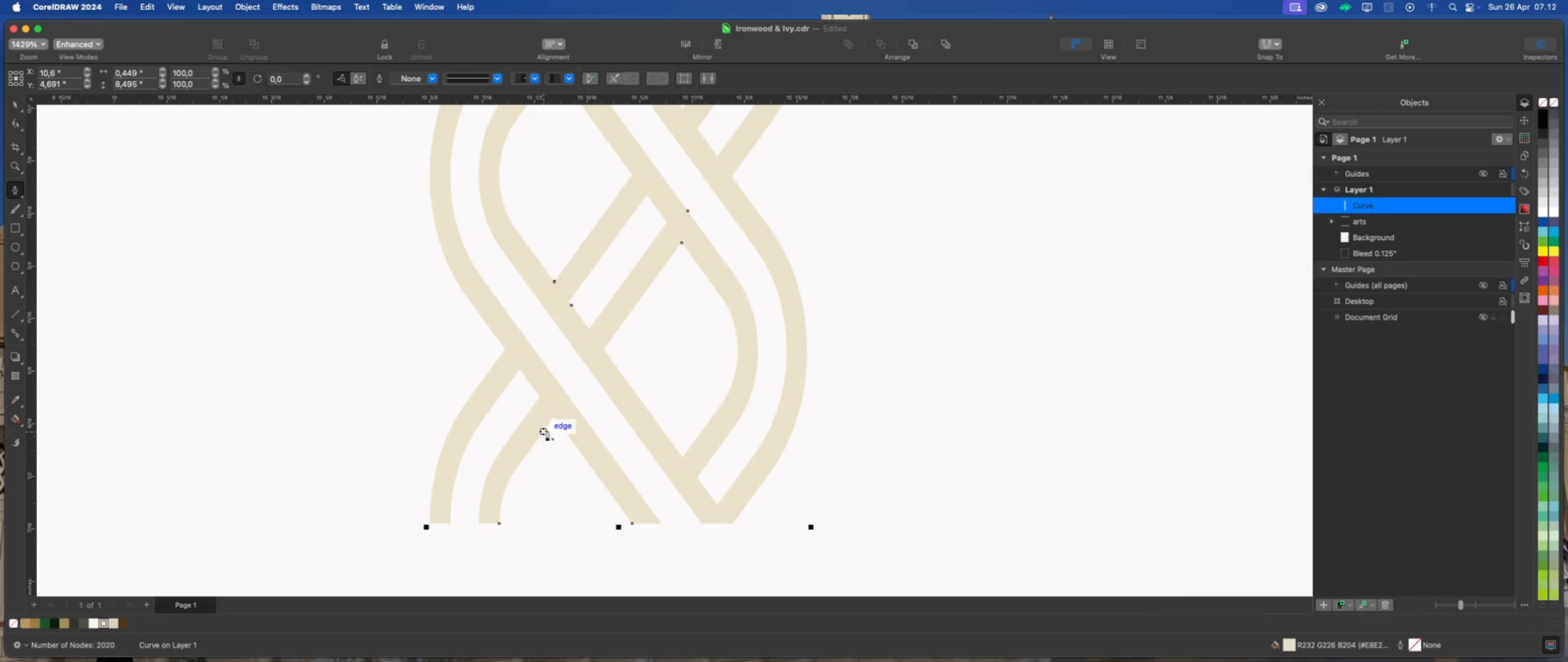 
left_click([546, 428])
 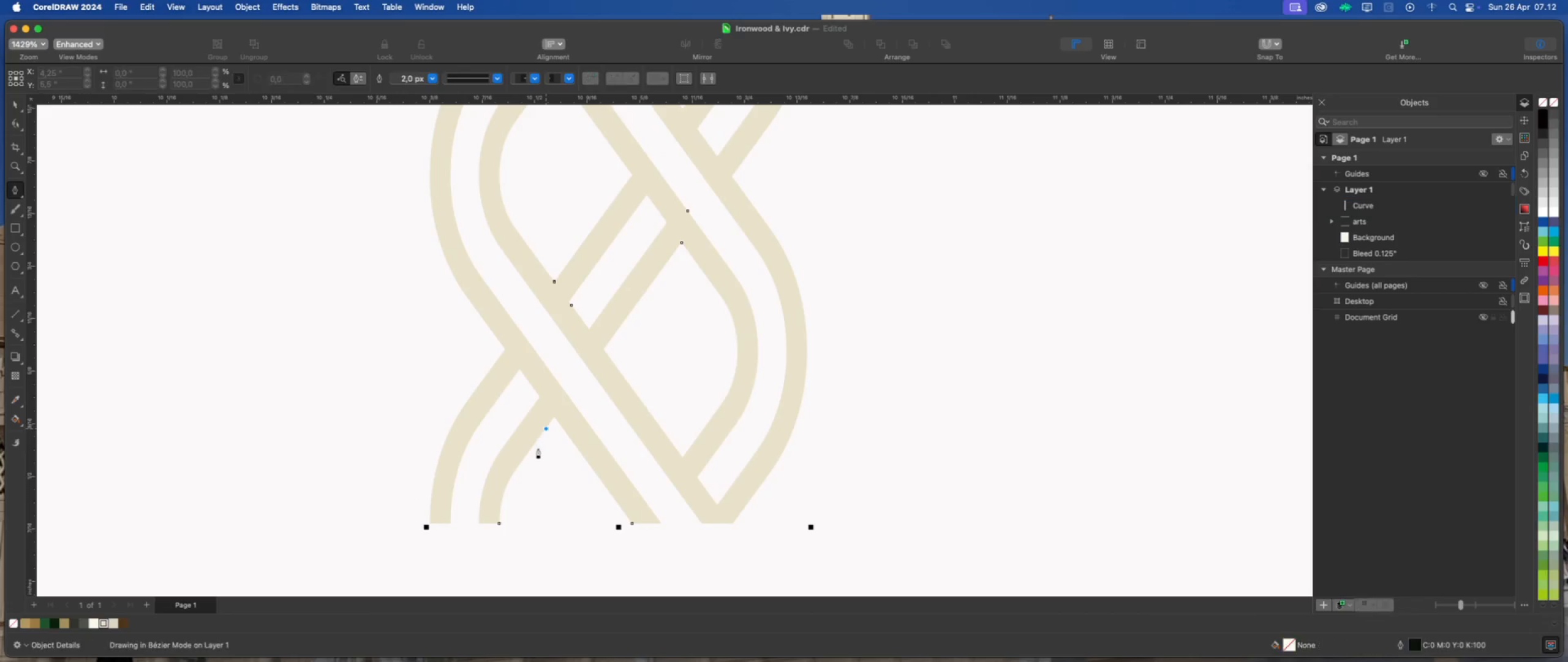 
hold_key(key=ShiftLeft, duration=1.3)
 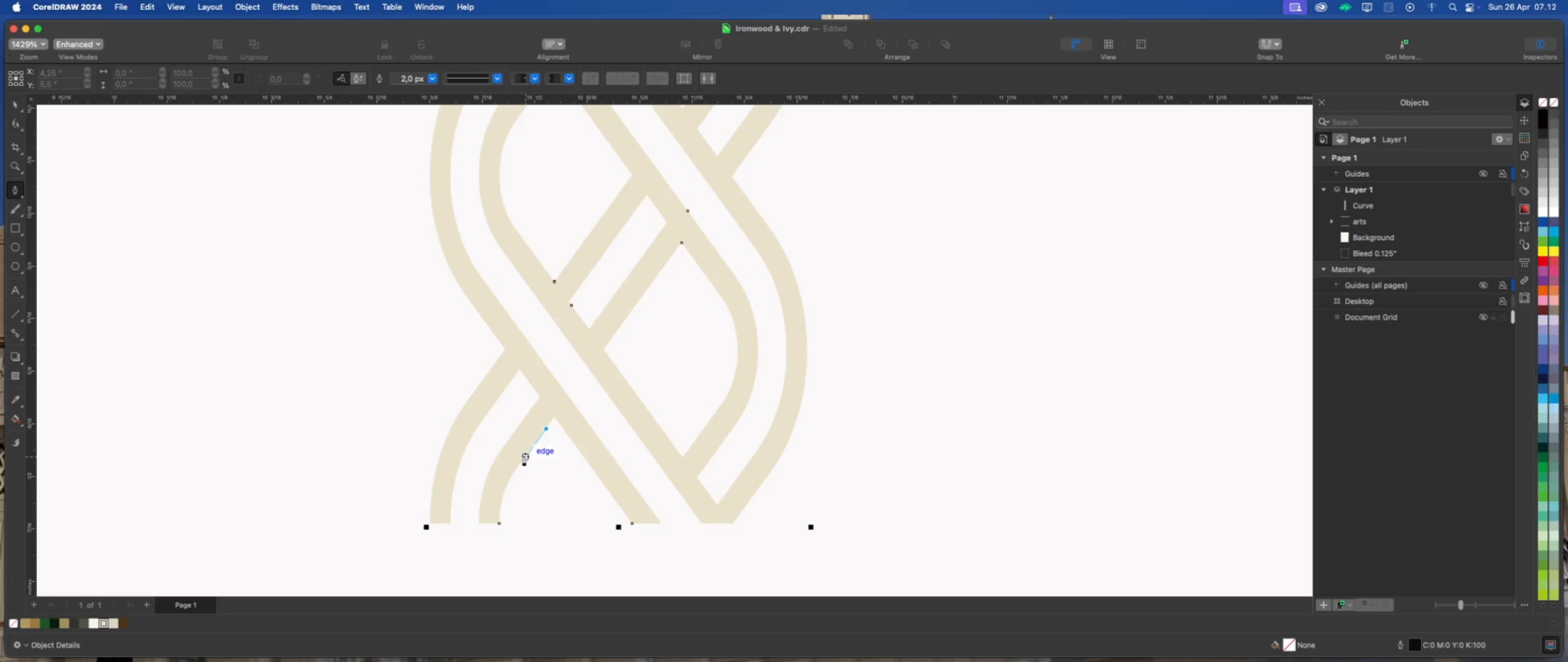 
key(Escape)
 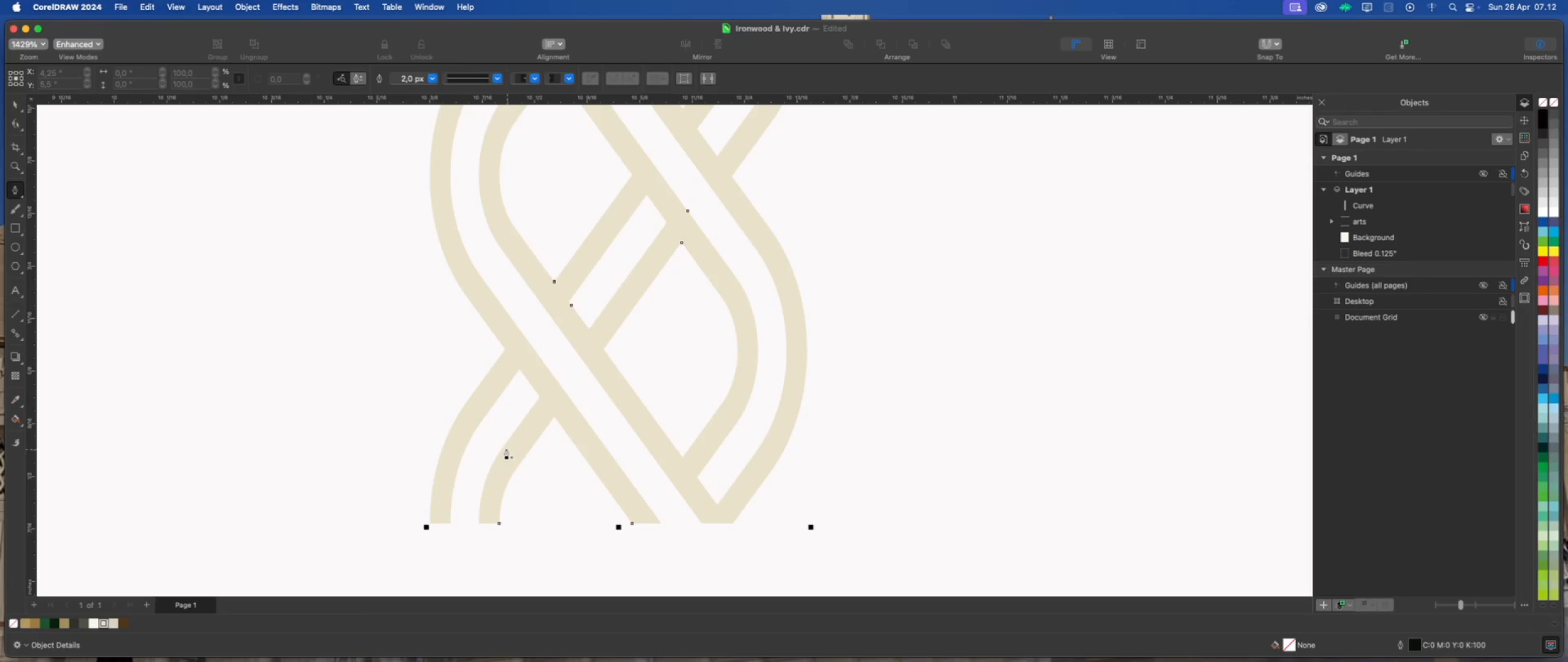 
scroll: coordinate [606, 468], scroll_direction: down, amount: 10.0
 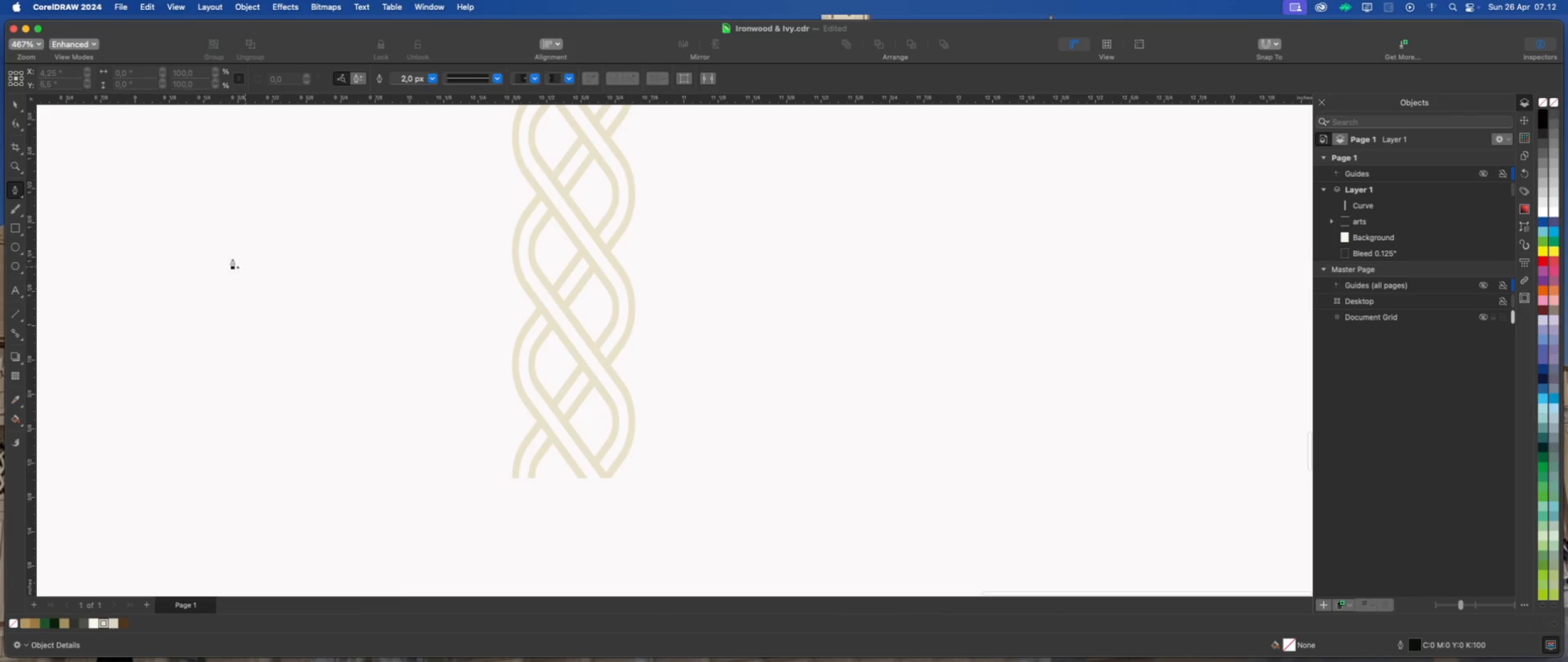 
left_click([19, 105])
 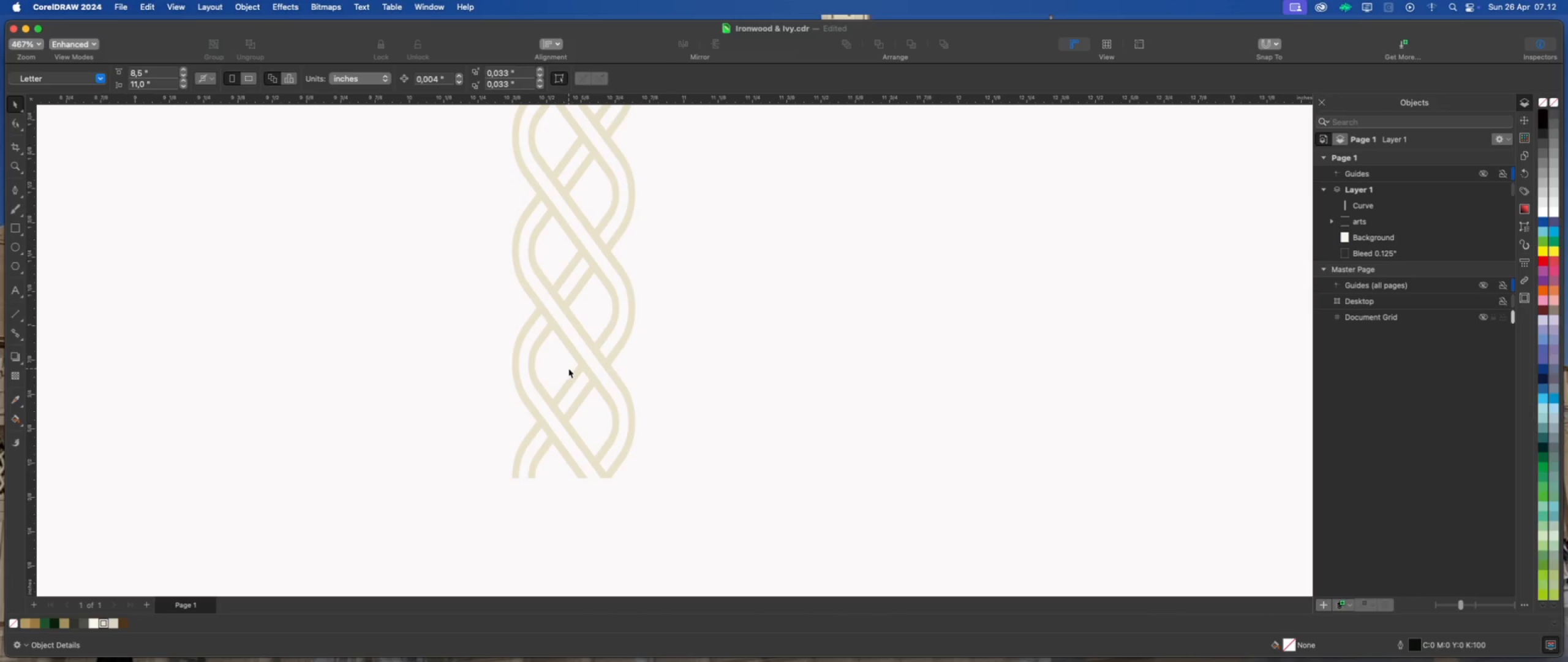 
scroll: coordinate [575, 232], scroll_direction: down, amount: 8.0
 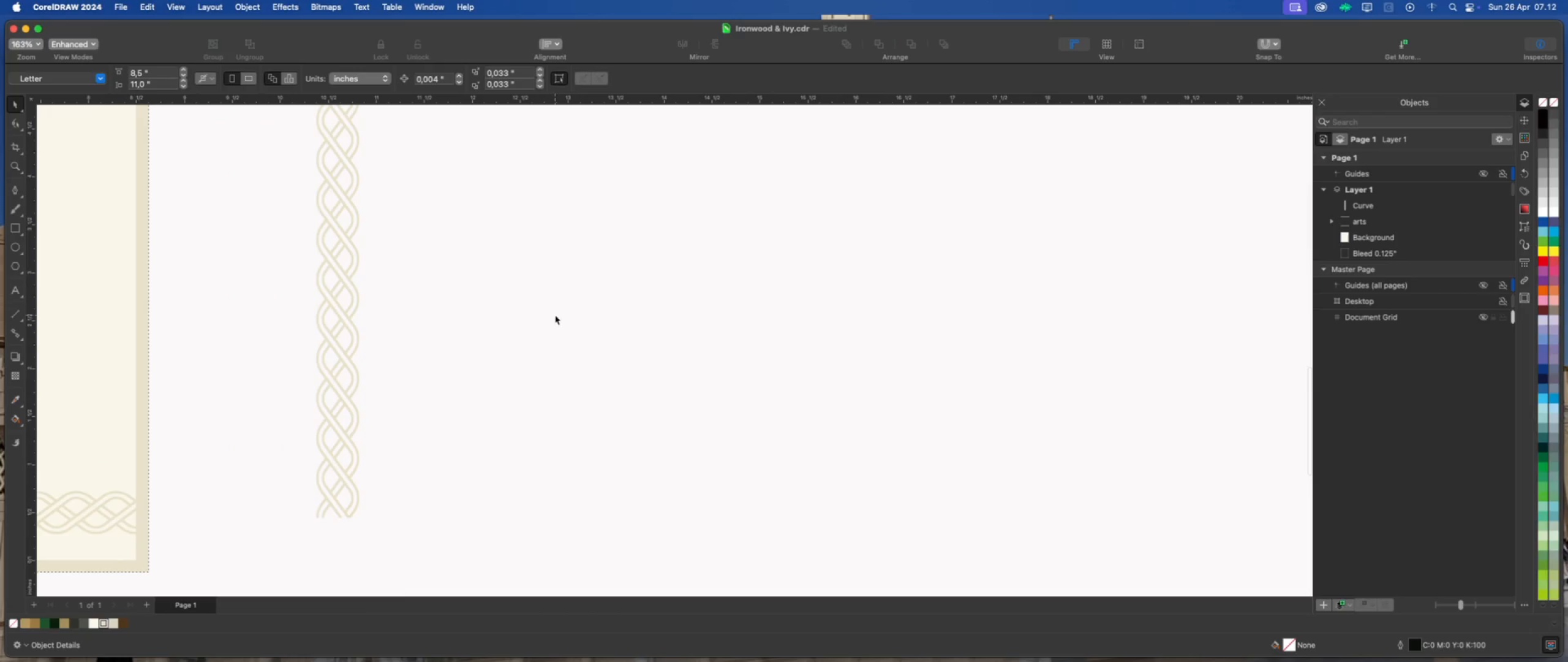 
scroll: coordinate [563, 313], scroll_direction: up, amount: 1.0
 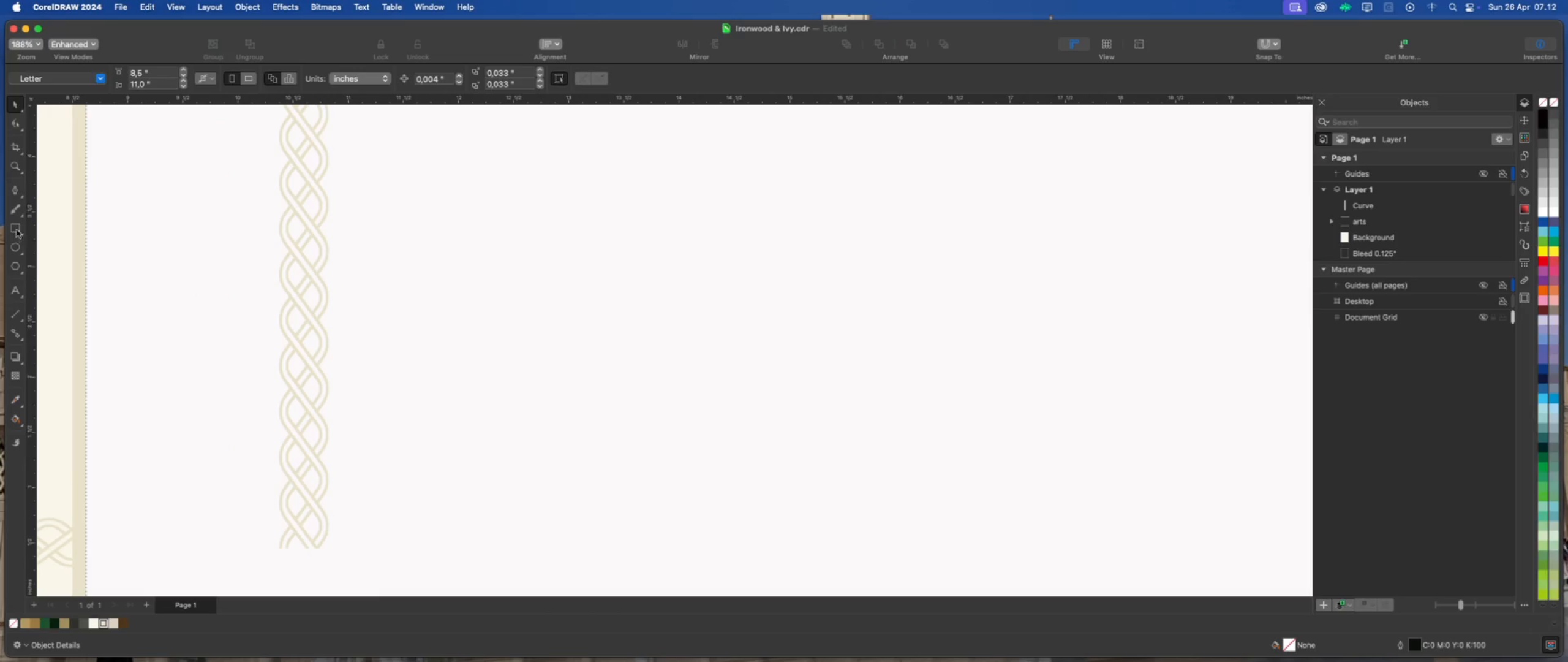 
left_click([16, 227])
 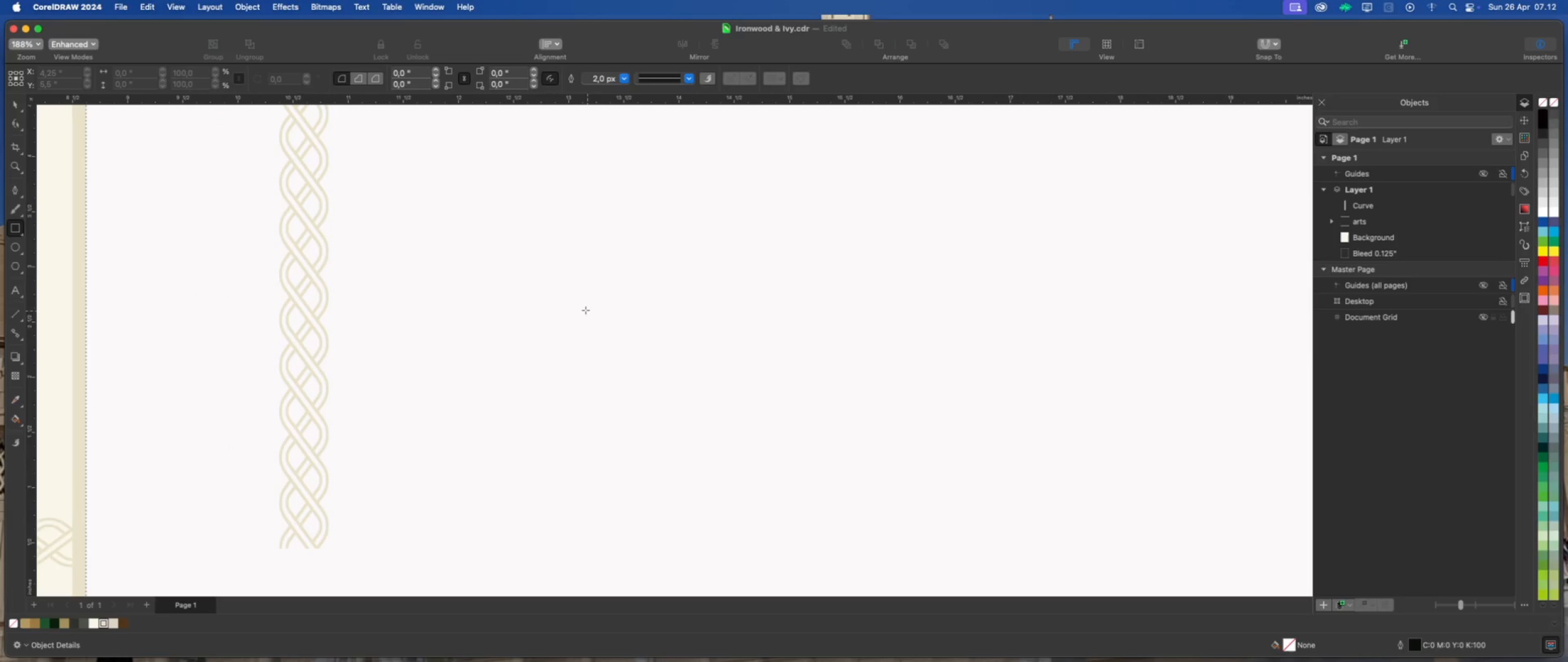 
scroll: coordinate [535, 283], scroll_direction: down, amount: 3.0
 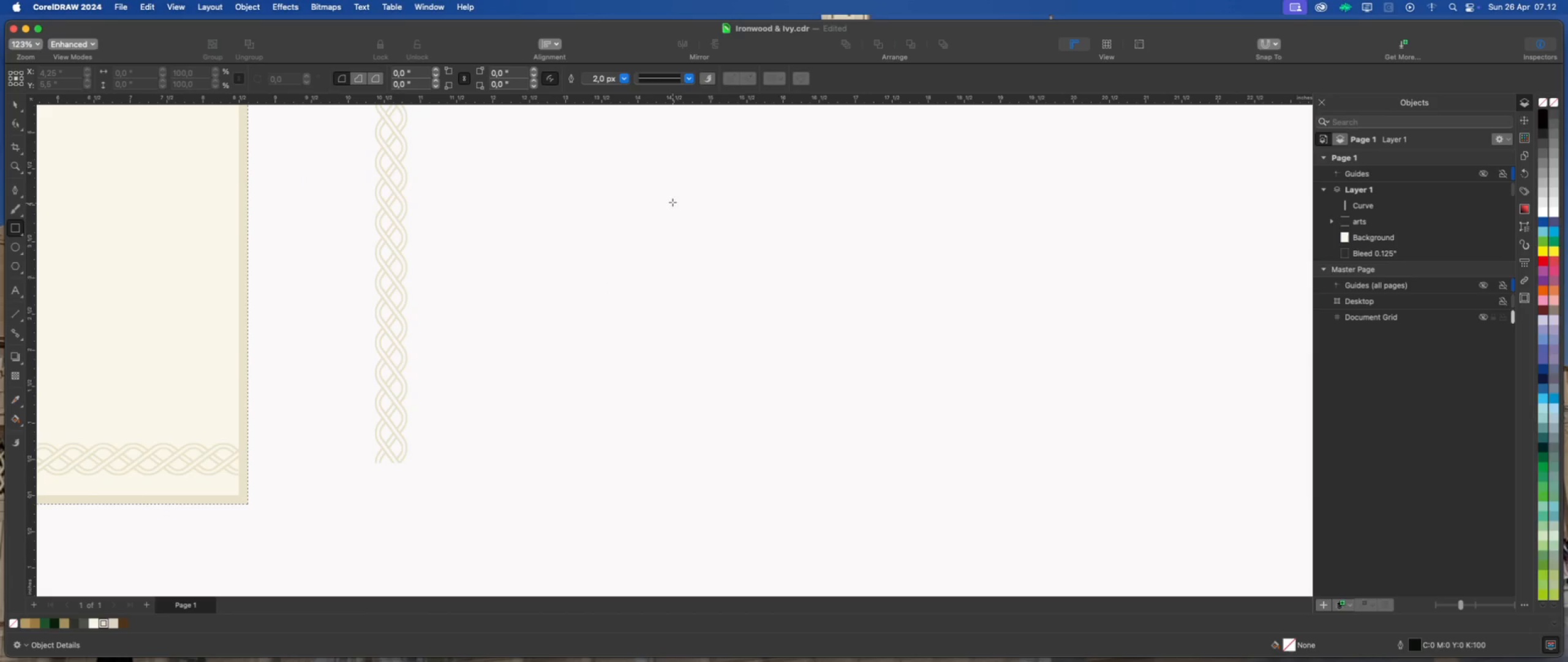 
left_click_drag(start_coordinate=[672, 169], to_coordinate=[659, 419])
 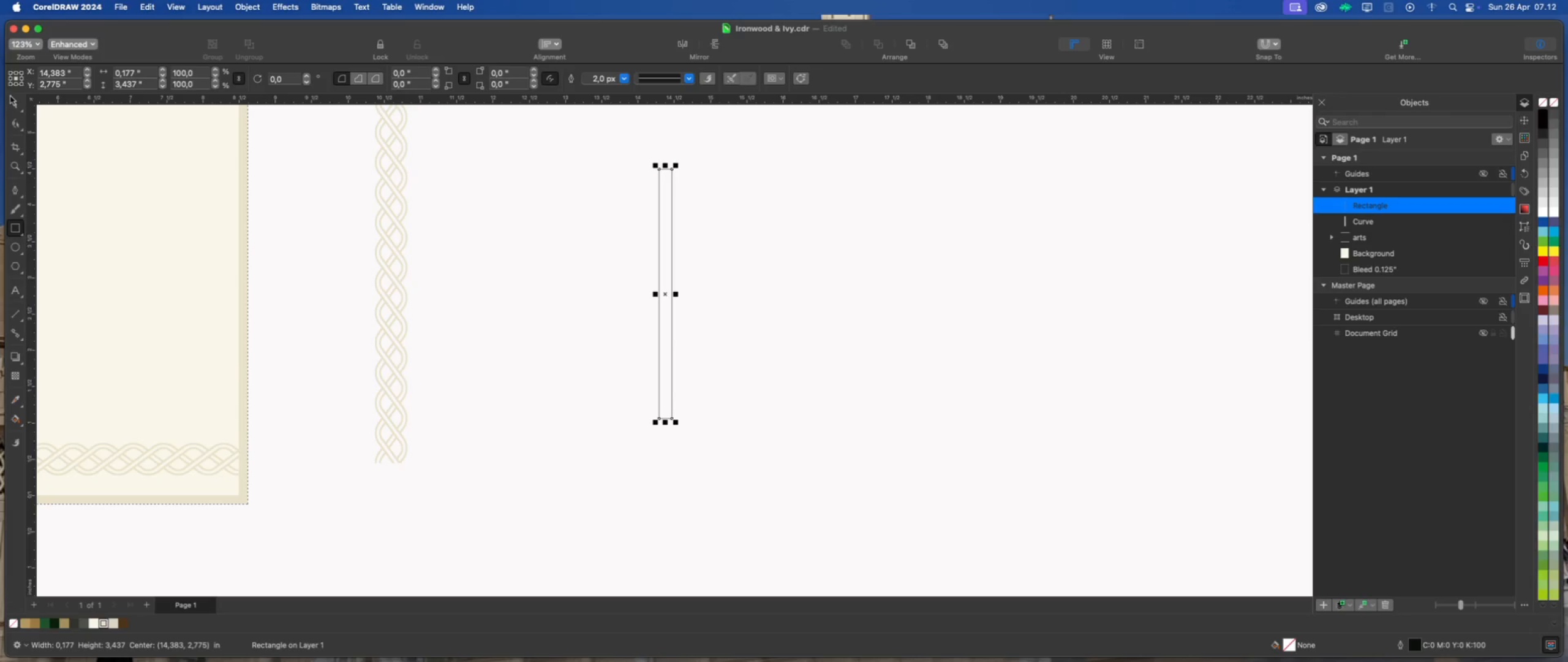 
left_click([13, 101])
 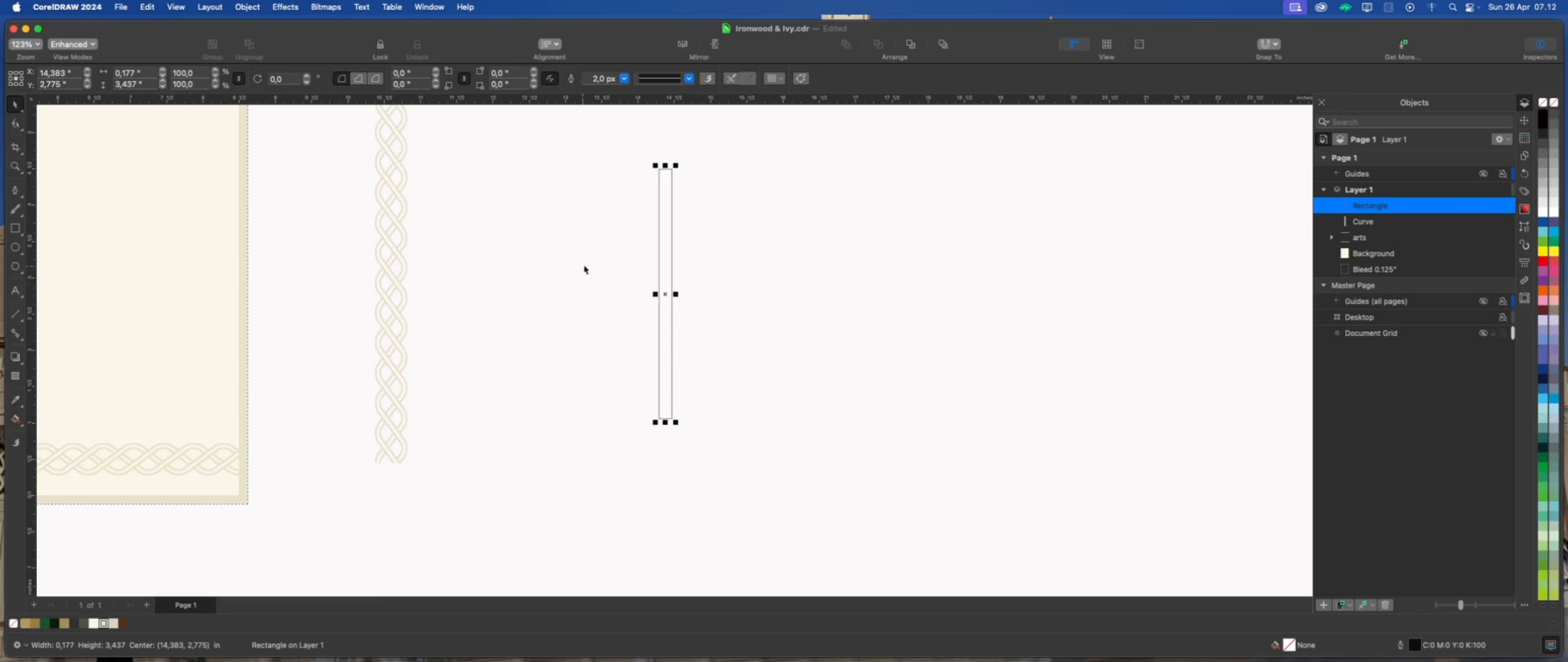 
scroll: coordinate [648, 276], scroll_direction: down, amount: 2.0
 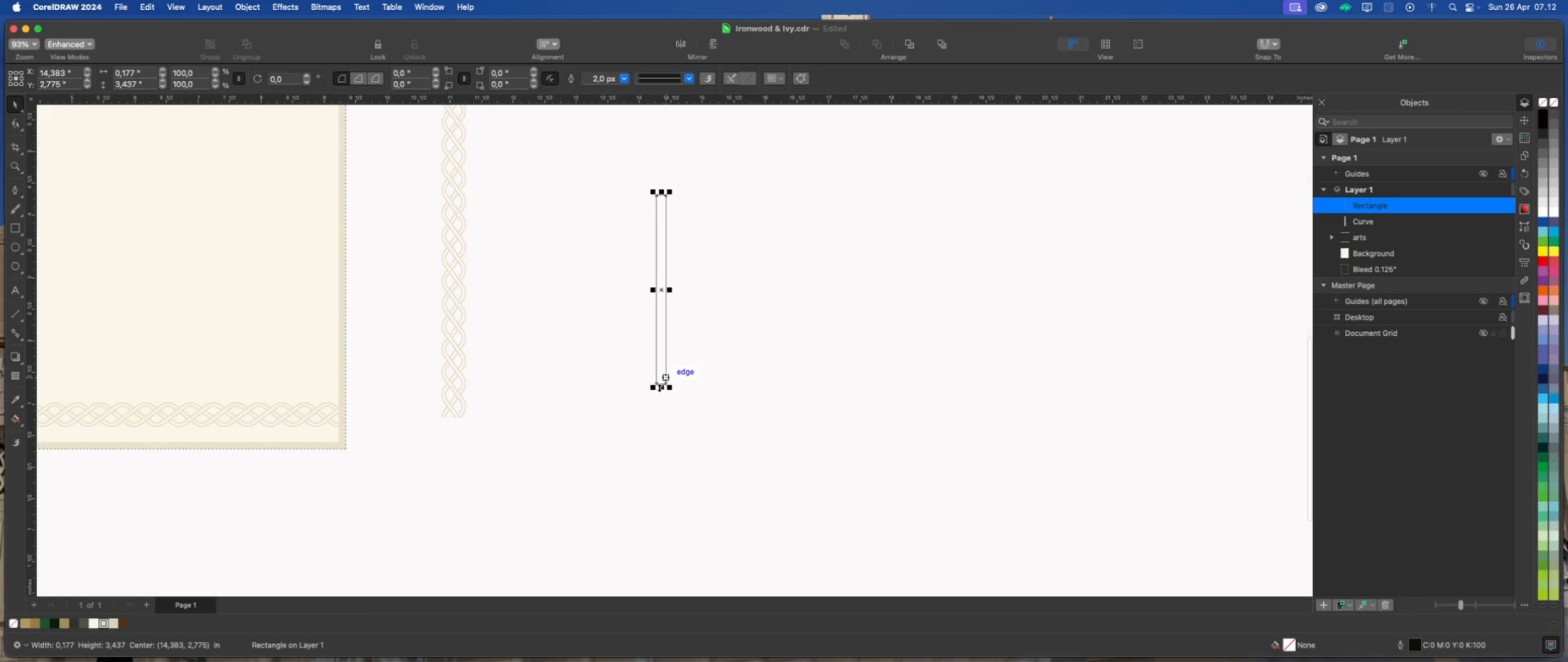 
left_click_drag(start_coordinate=[661, 387], to_coordinate=[659, 408])
 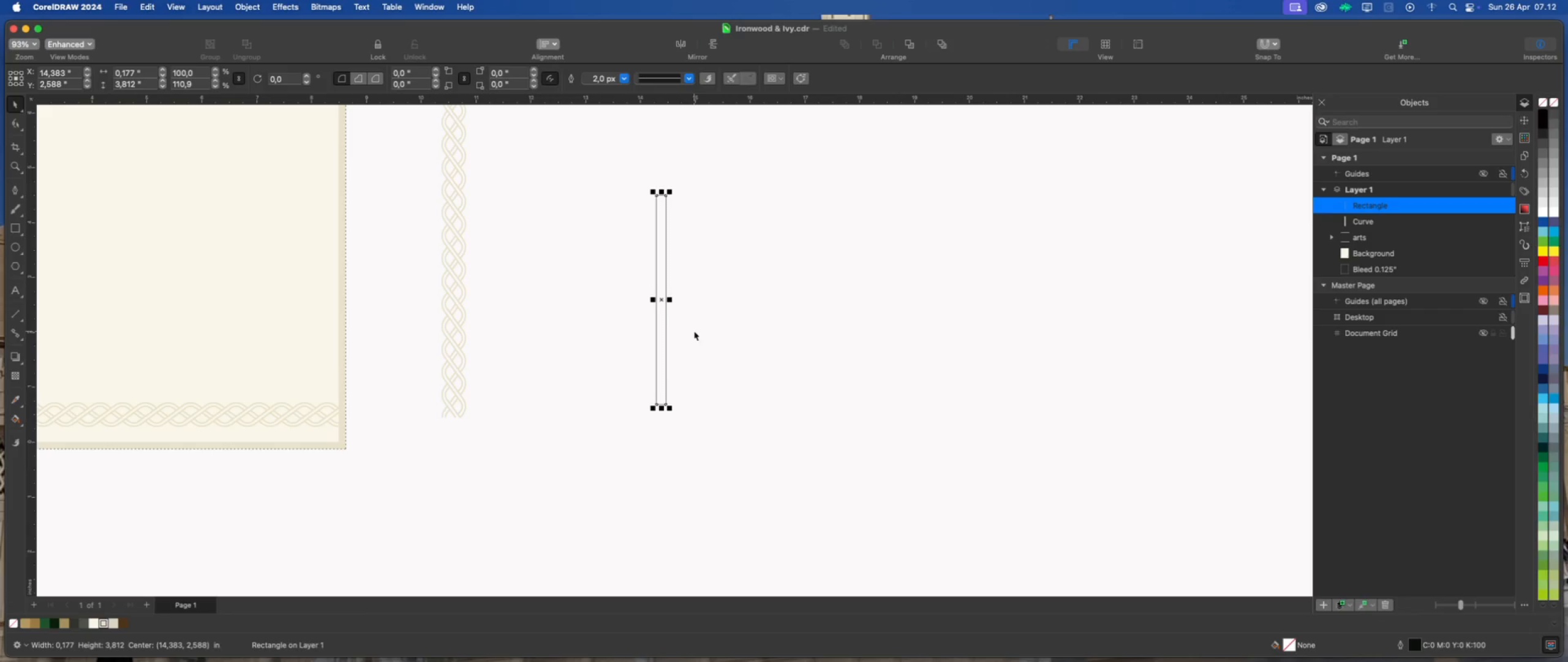 
left_click([661, 311])
 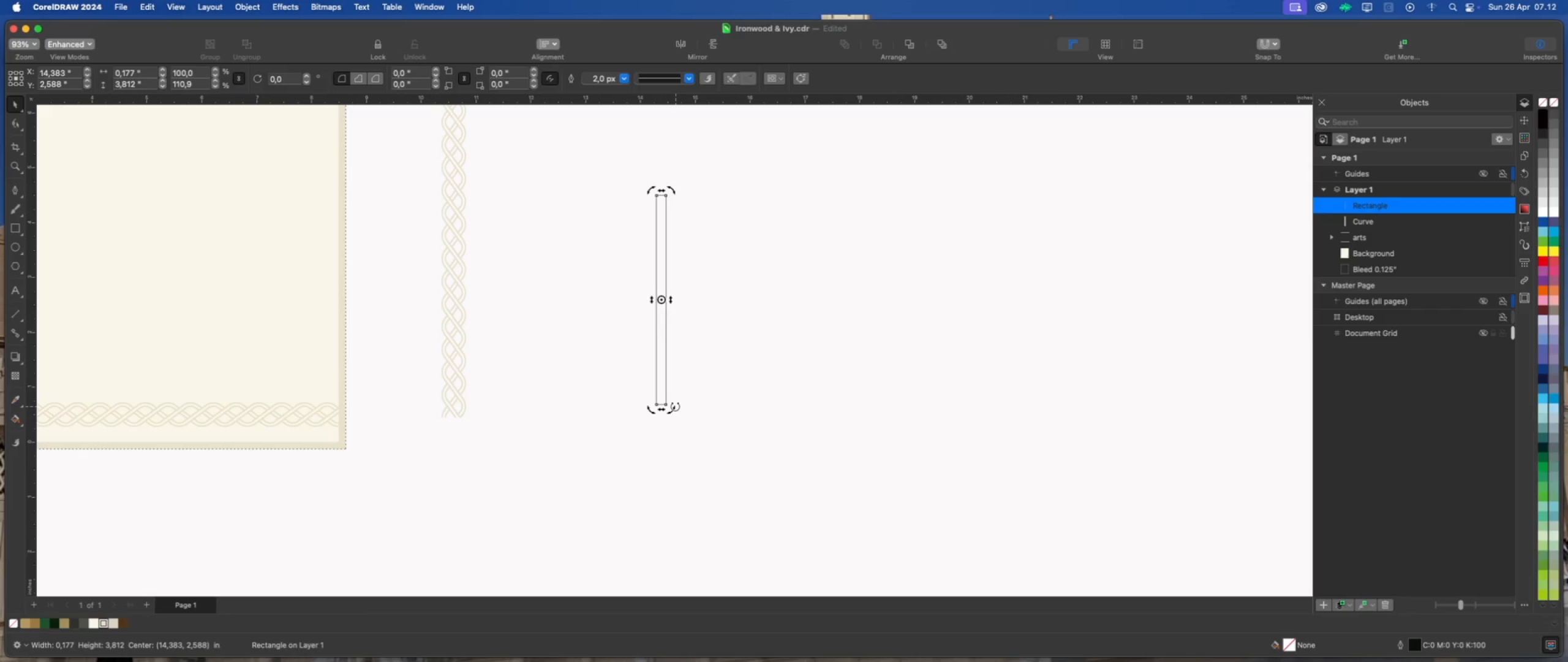 
left_click_drag(start_coordinate=[675, 406], to_coordinate=[733, 373])
 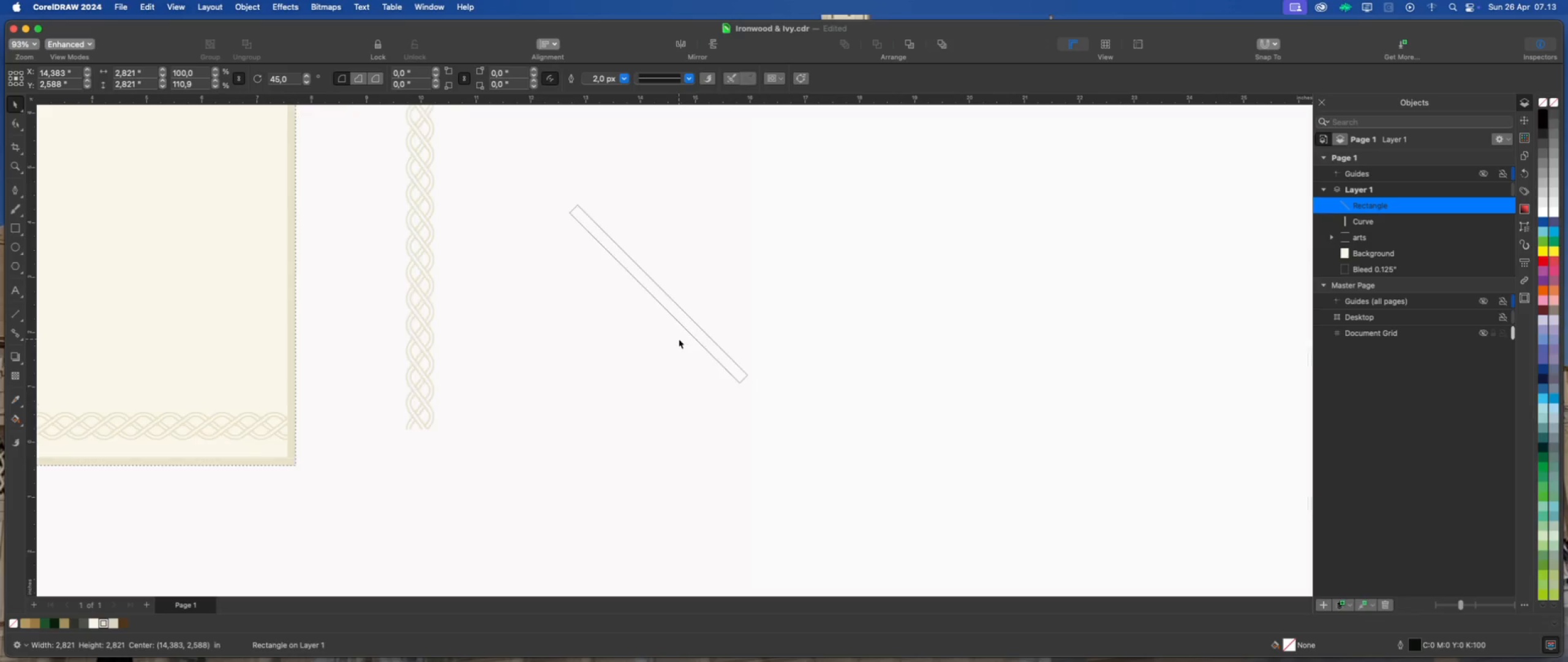 
hold_key(key=CommandLeft, duration=4.48)
 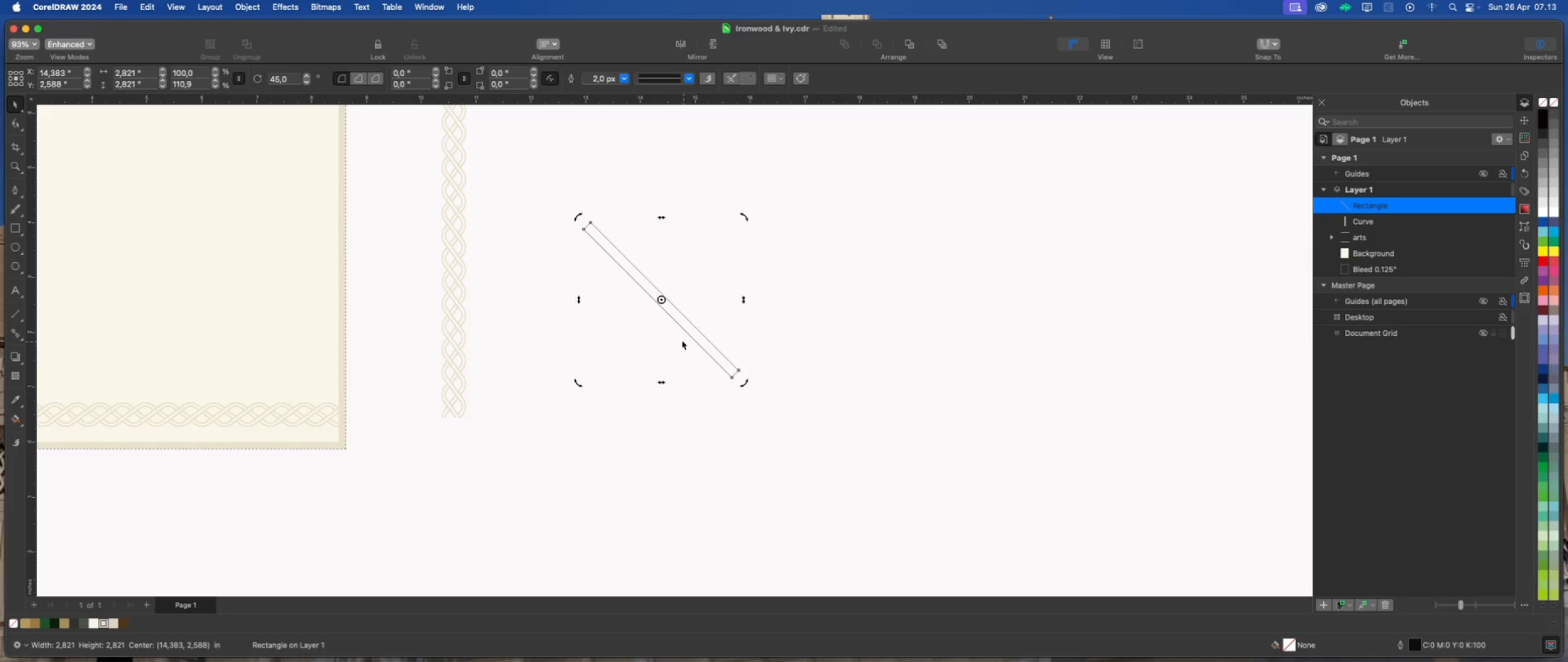 
scroll: coordinate [679, 339], scroll_direction: up, amount: 1.0
 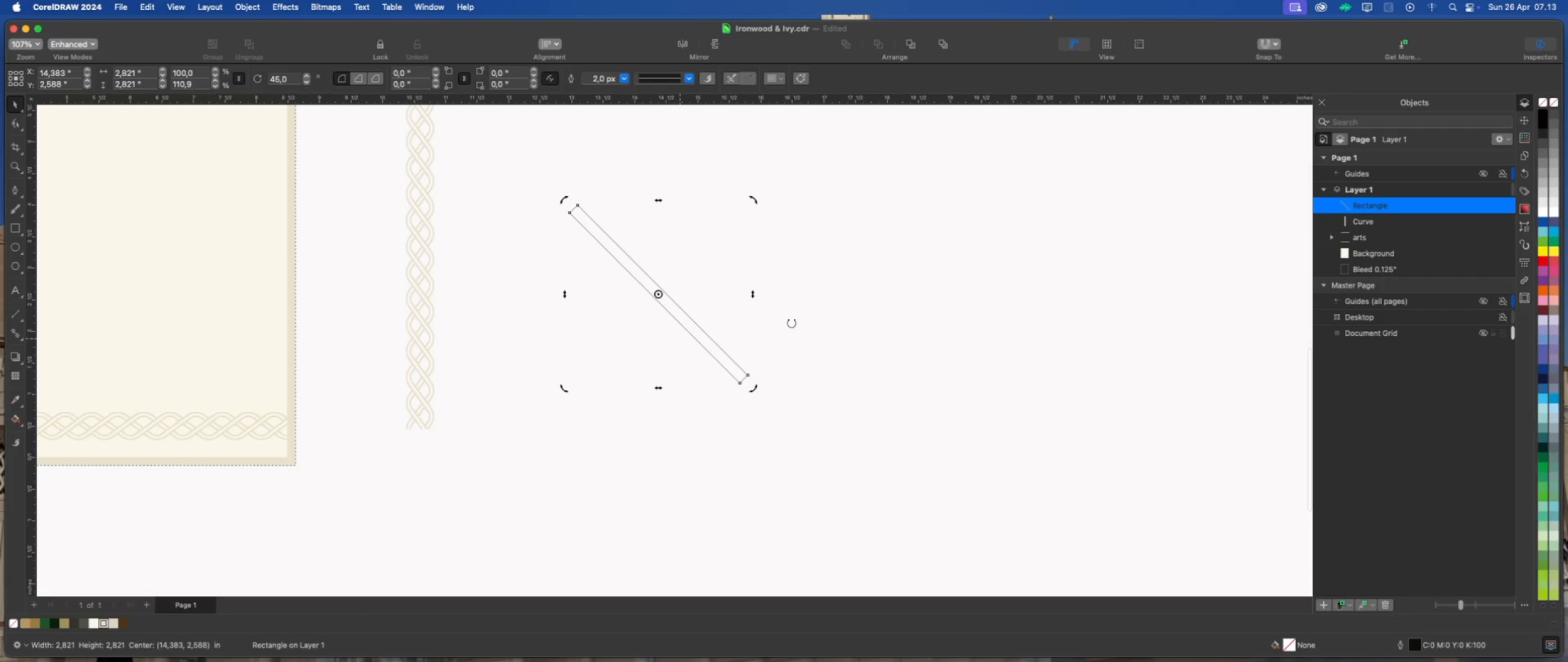 
left_click([806, 321])
 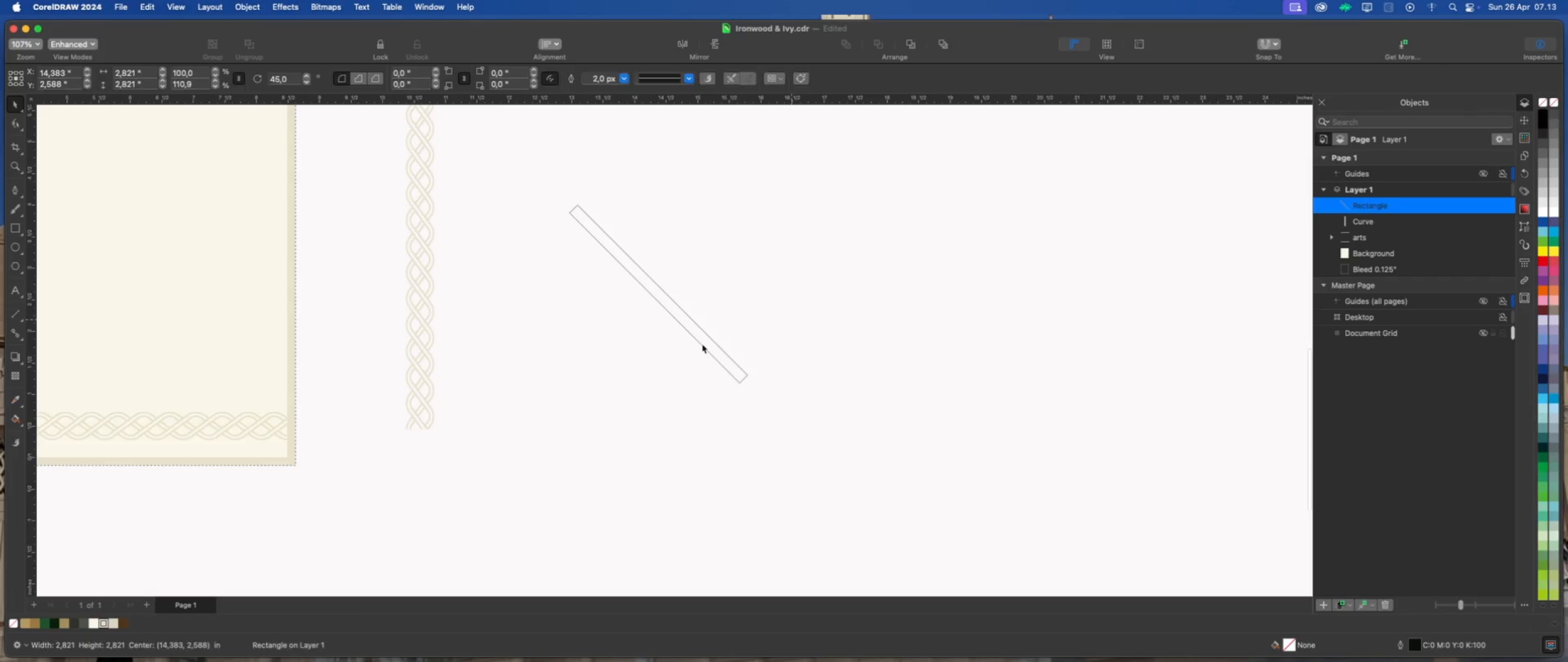 
scroll: coordinate [696, 346], scroll_direction: down, amount: 2.0
 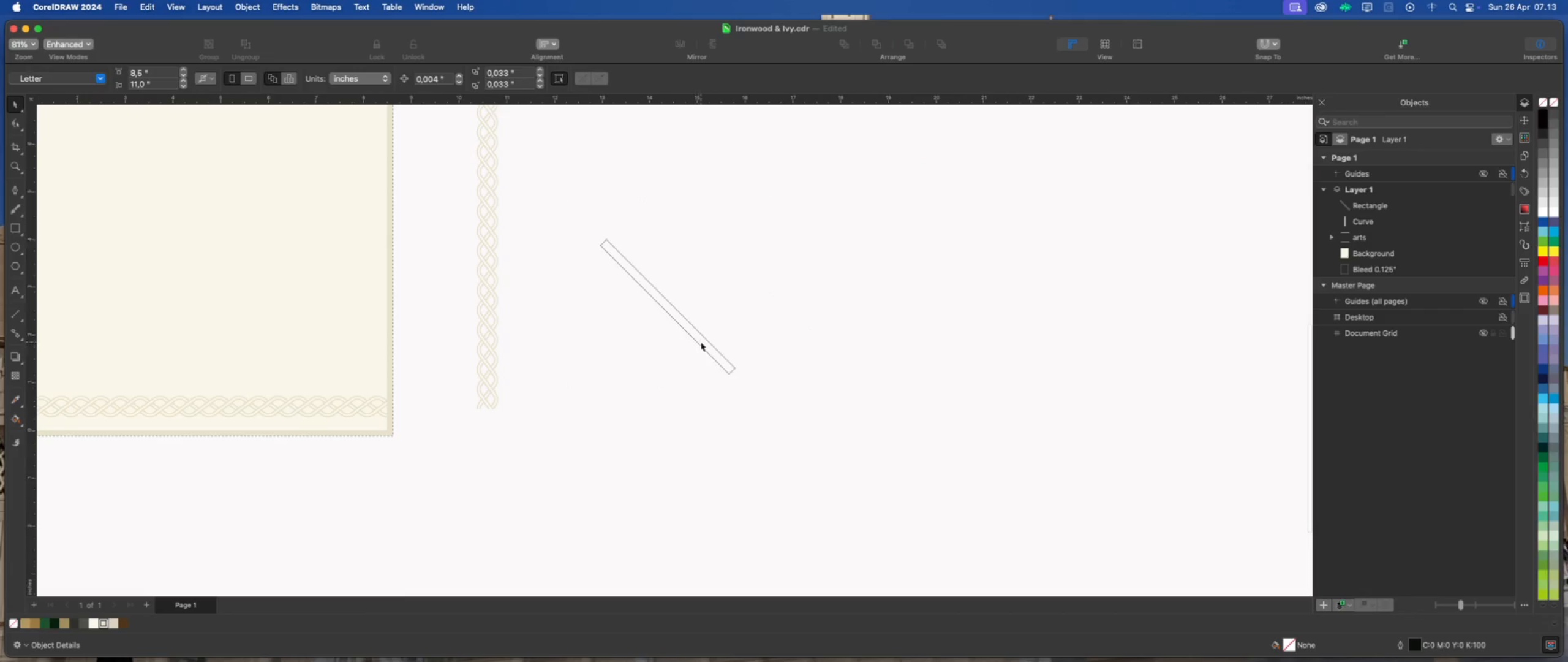 
left_click([701, 342])
 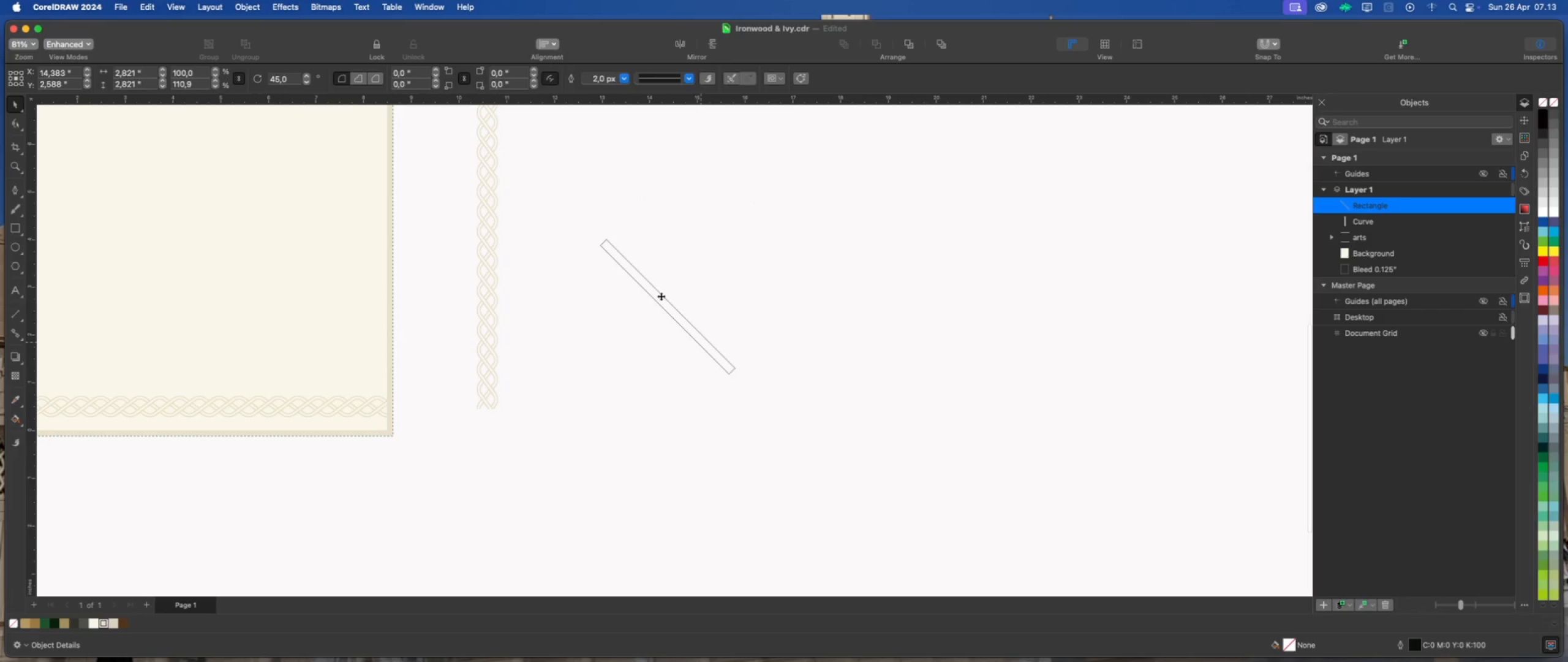 
scroll: coordinate [683, 269], scroll_direction: up, amount: 6.0
 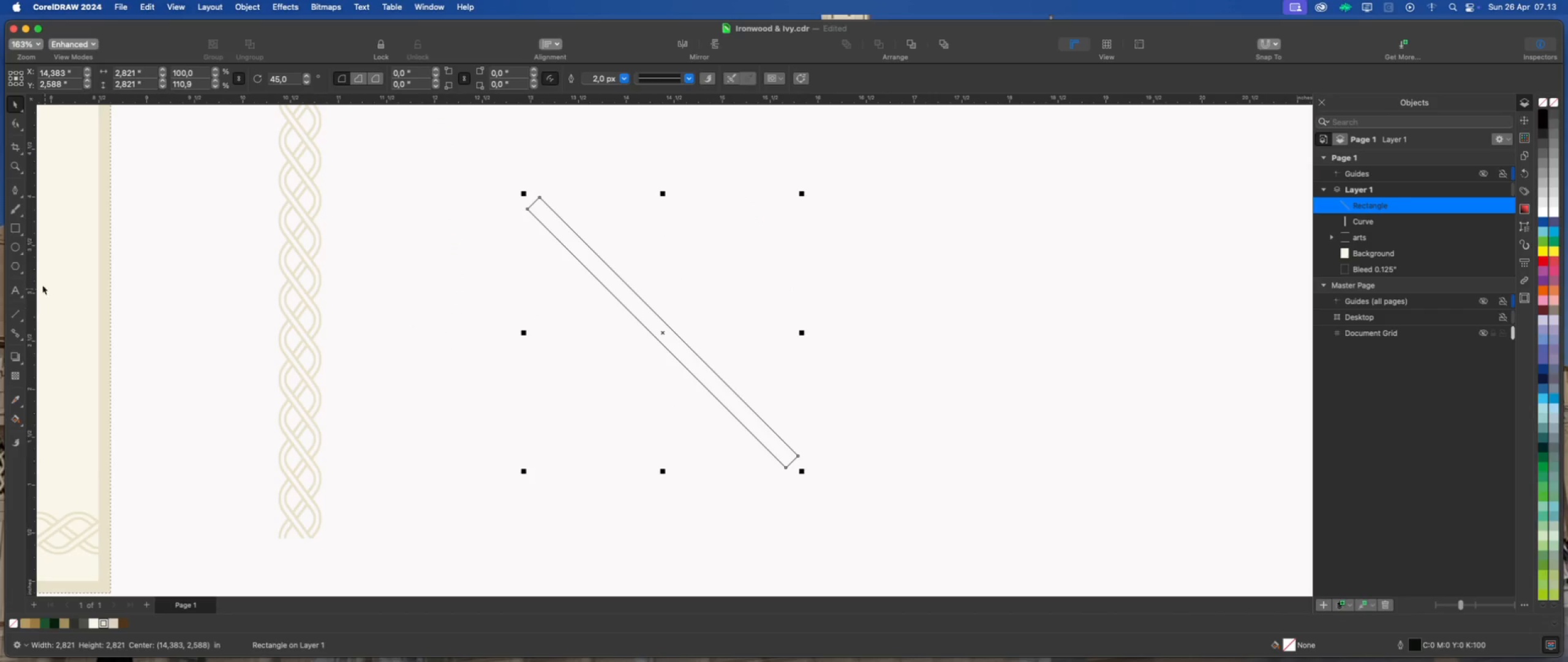 
left_click([15, 227])
 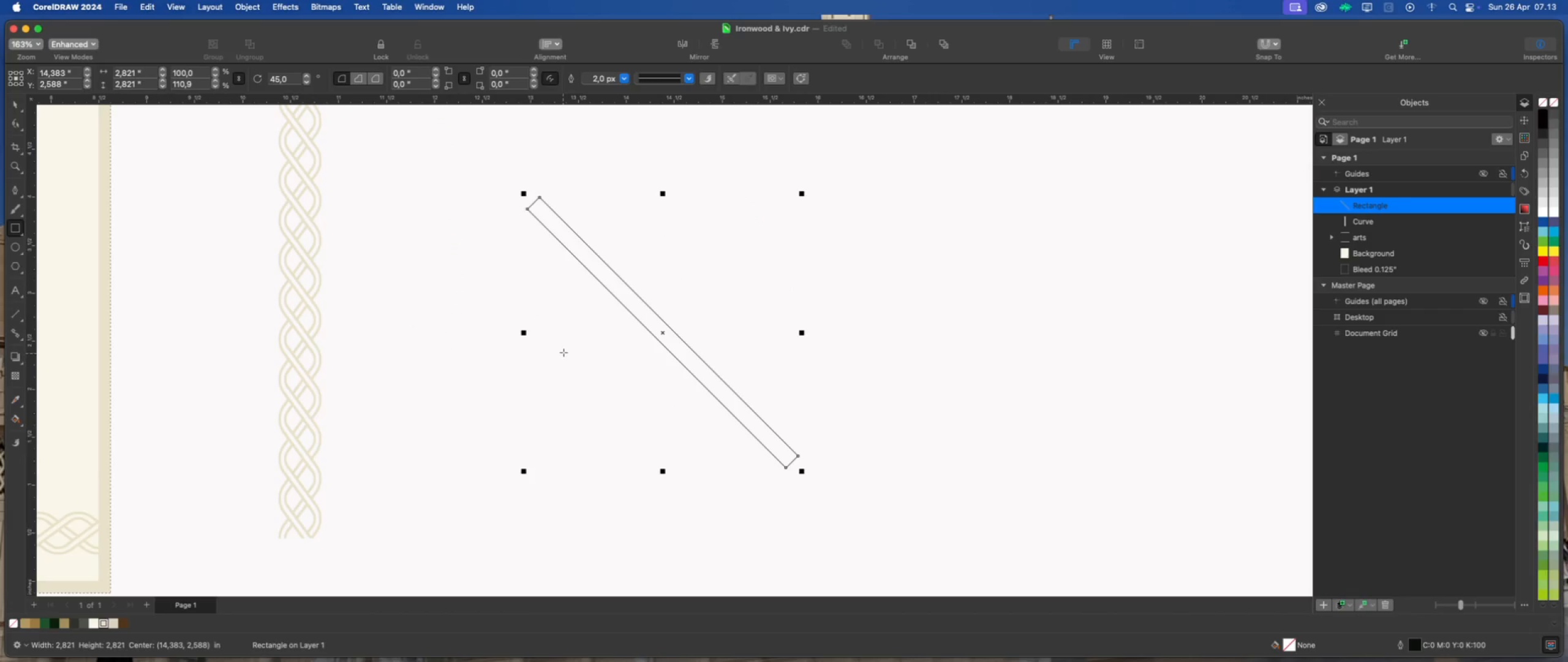 
hold_key(key=CommandLeft, duration=1.38)
left_click_drag(start_coordinate=[569, 349], to_coordinate=[591, 383])
 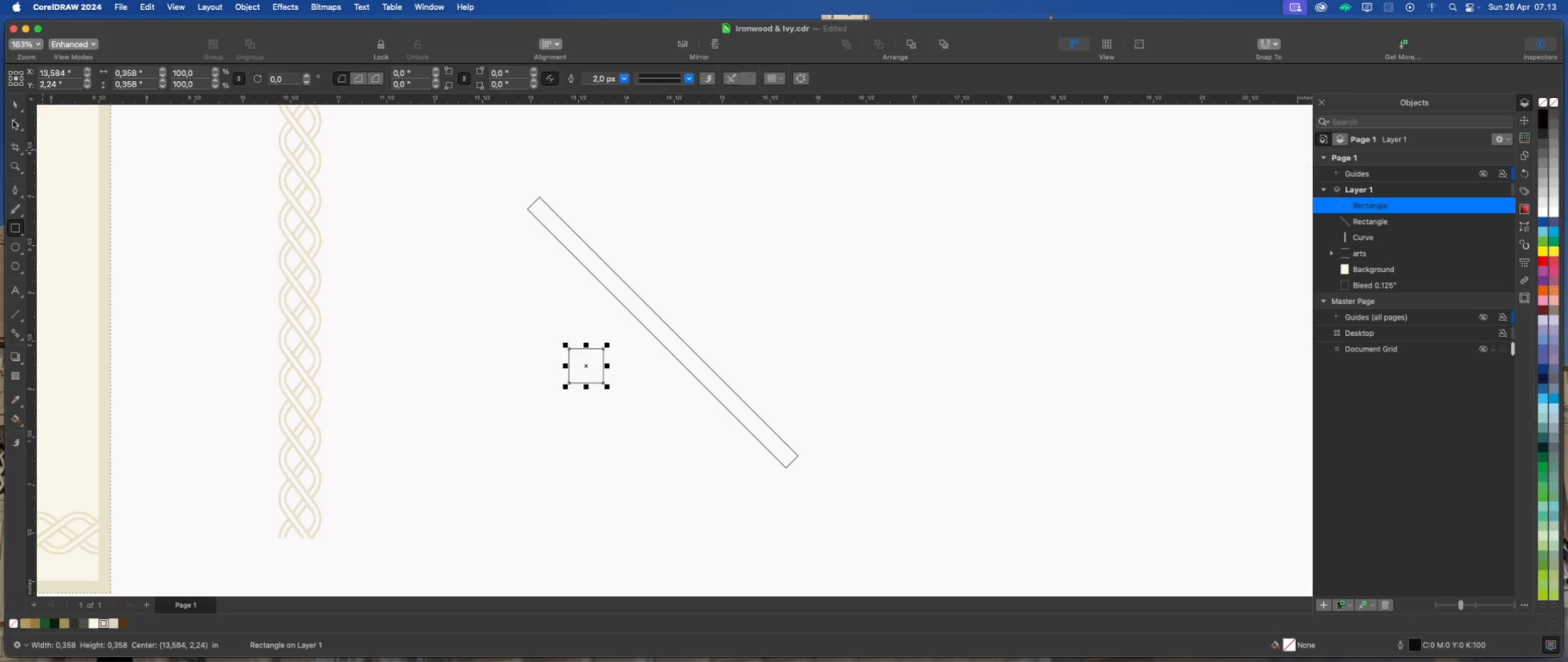 
left_click([11, 104])
 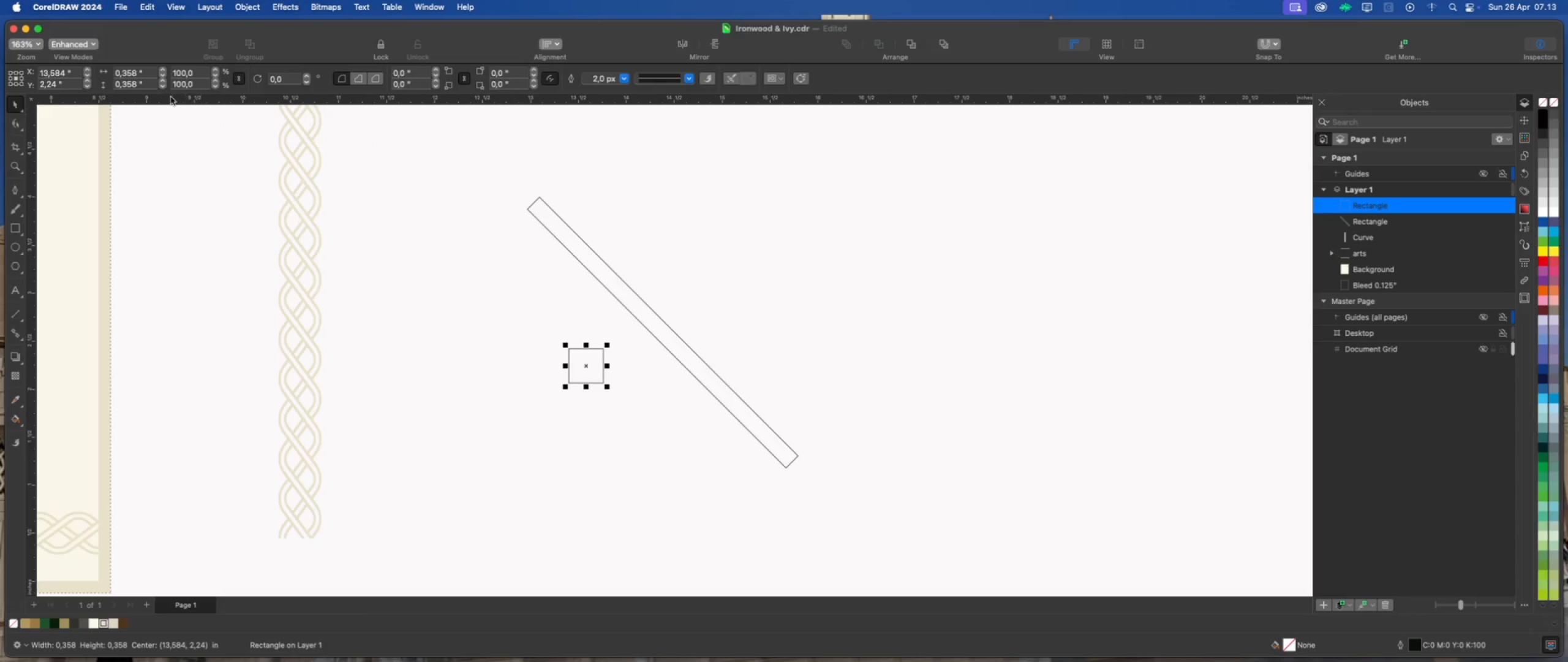 
wait(5.02)
 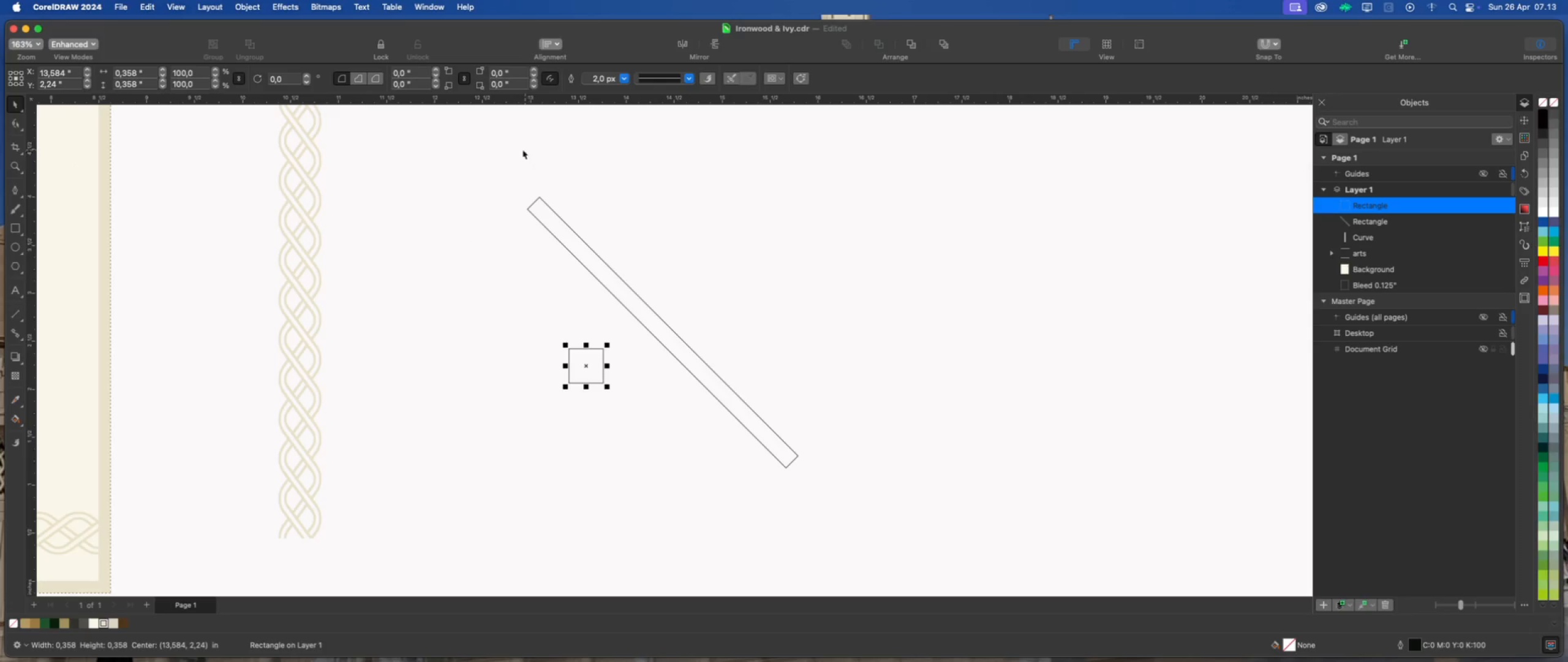 
left_click([417, 180])
 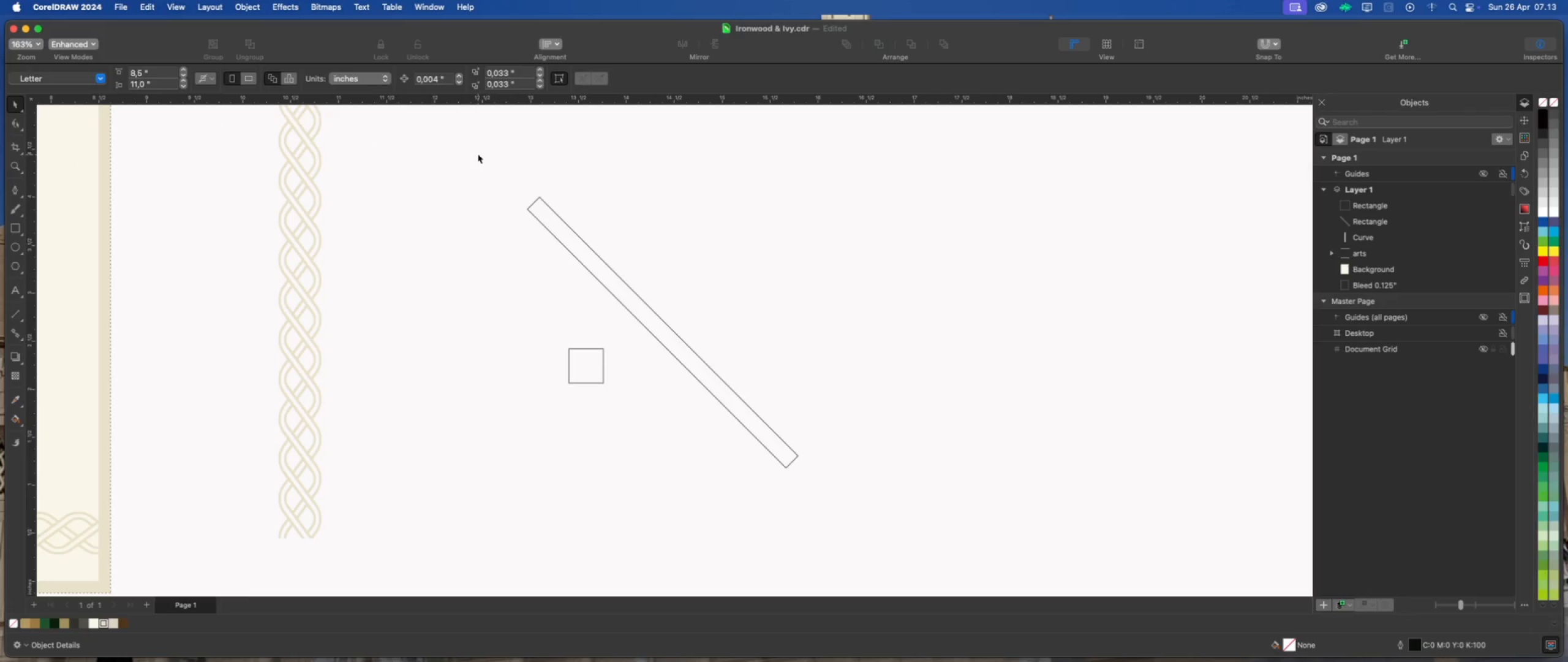 
left_click([477, 154])
 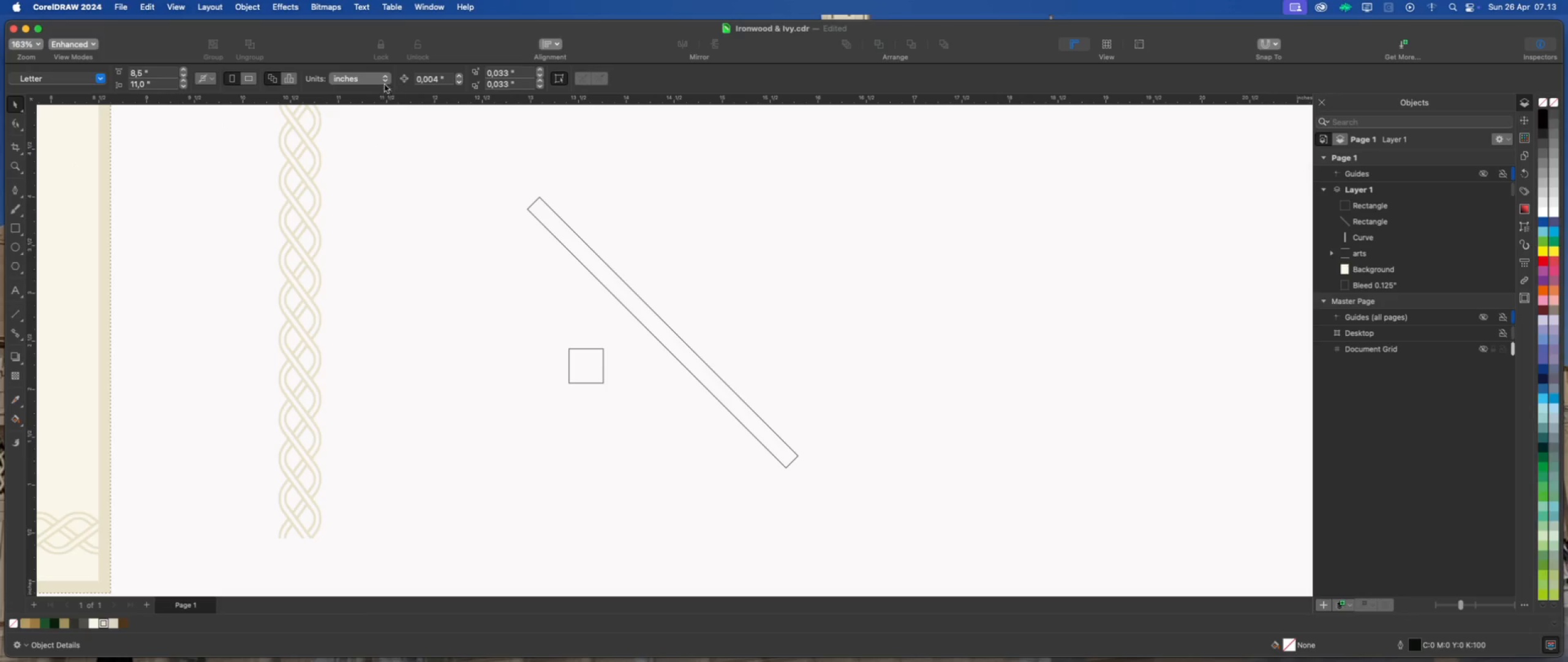 
left_click([381, 77])
 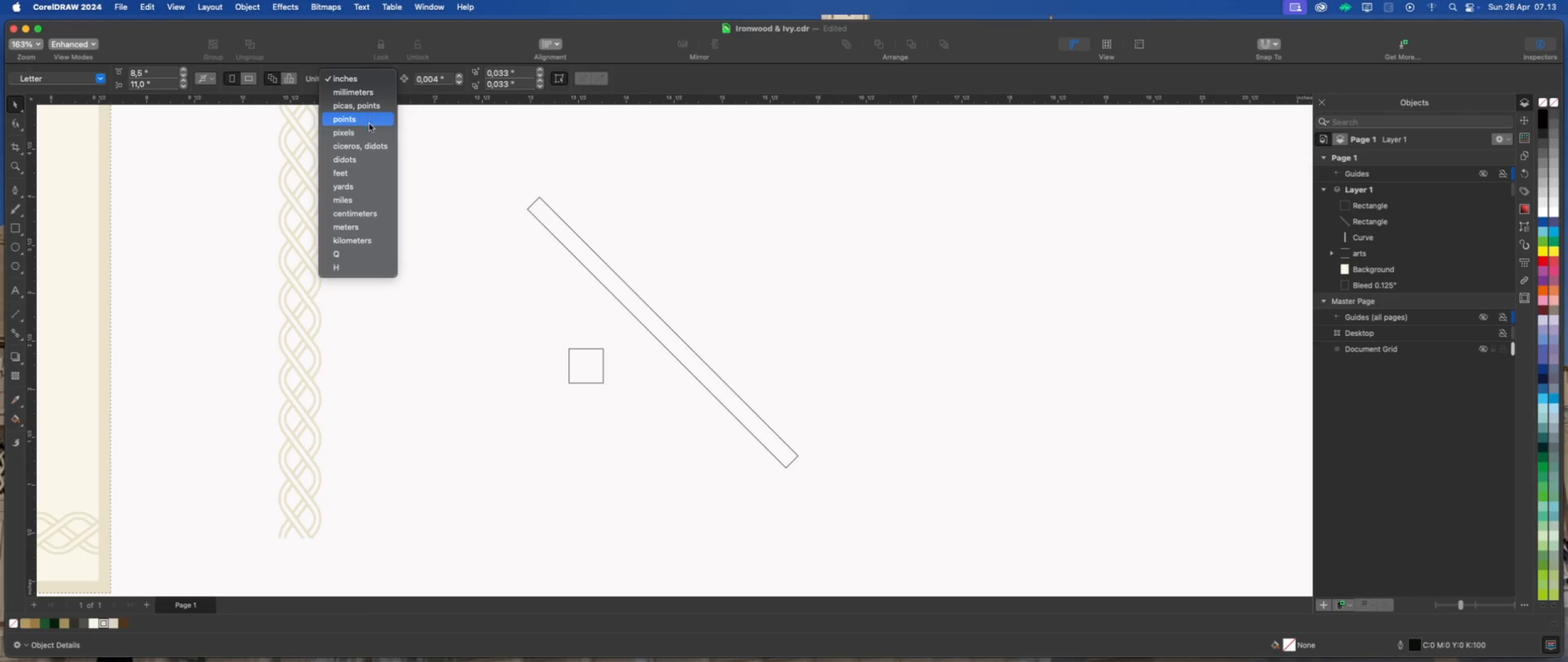 
left_click([368, 131])
 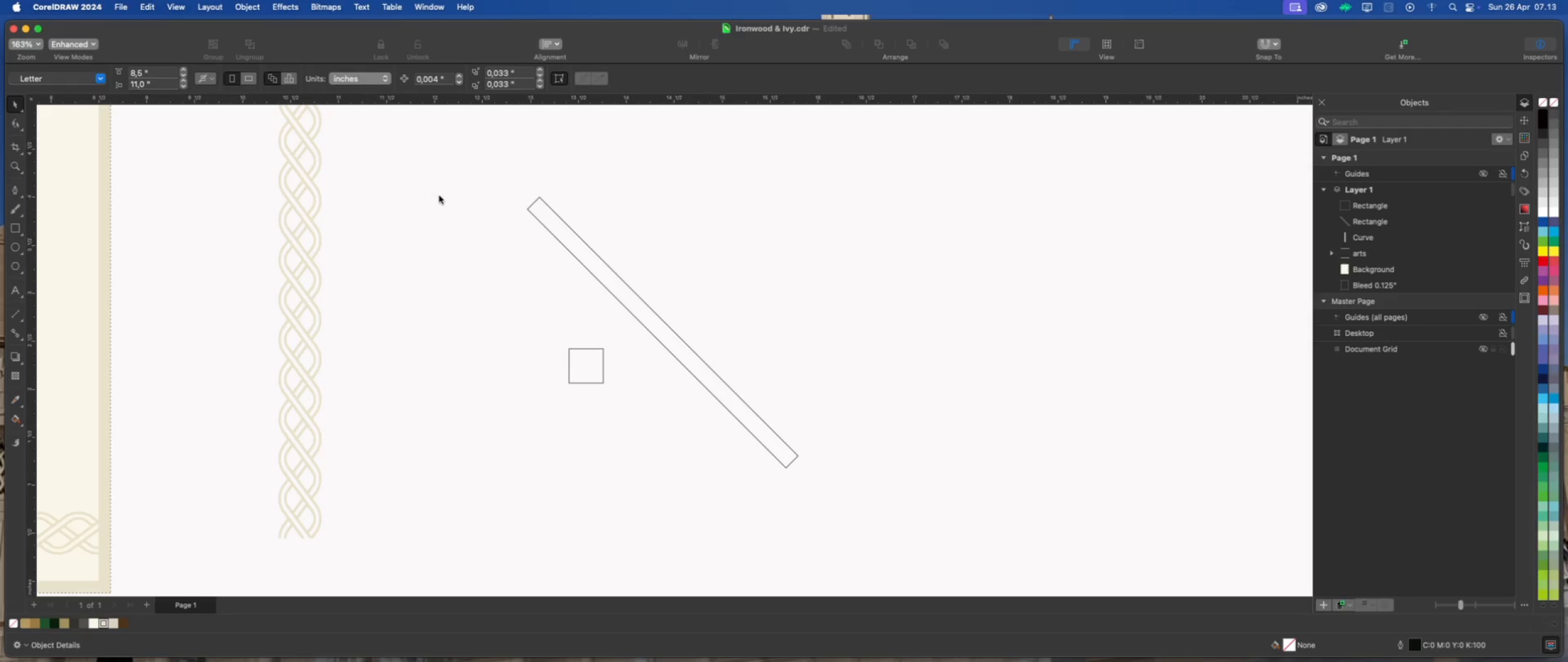 
left_click([439, 196])
 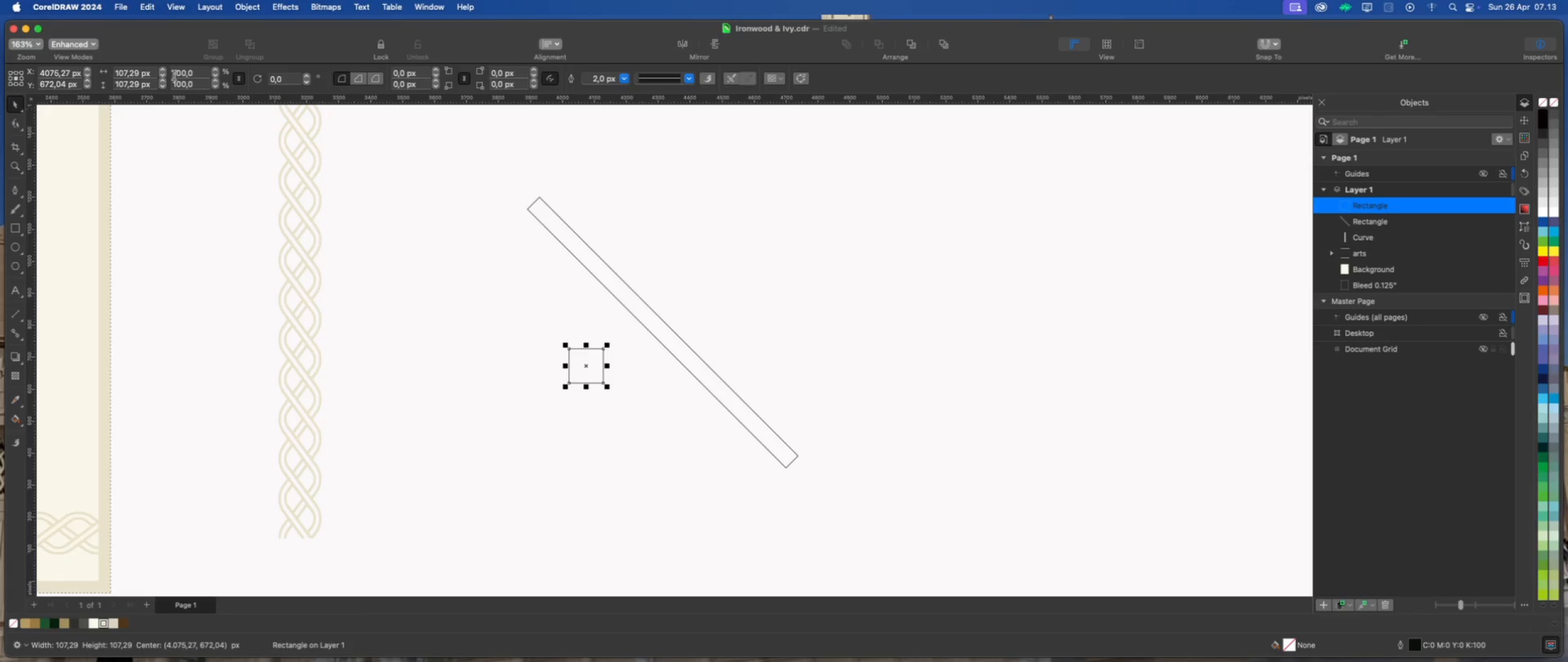 
left_click([153, 71])
 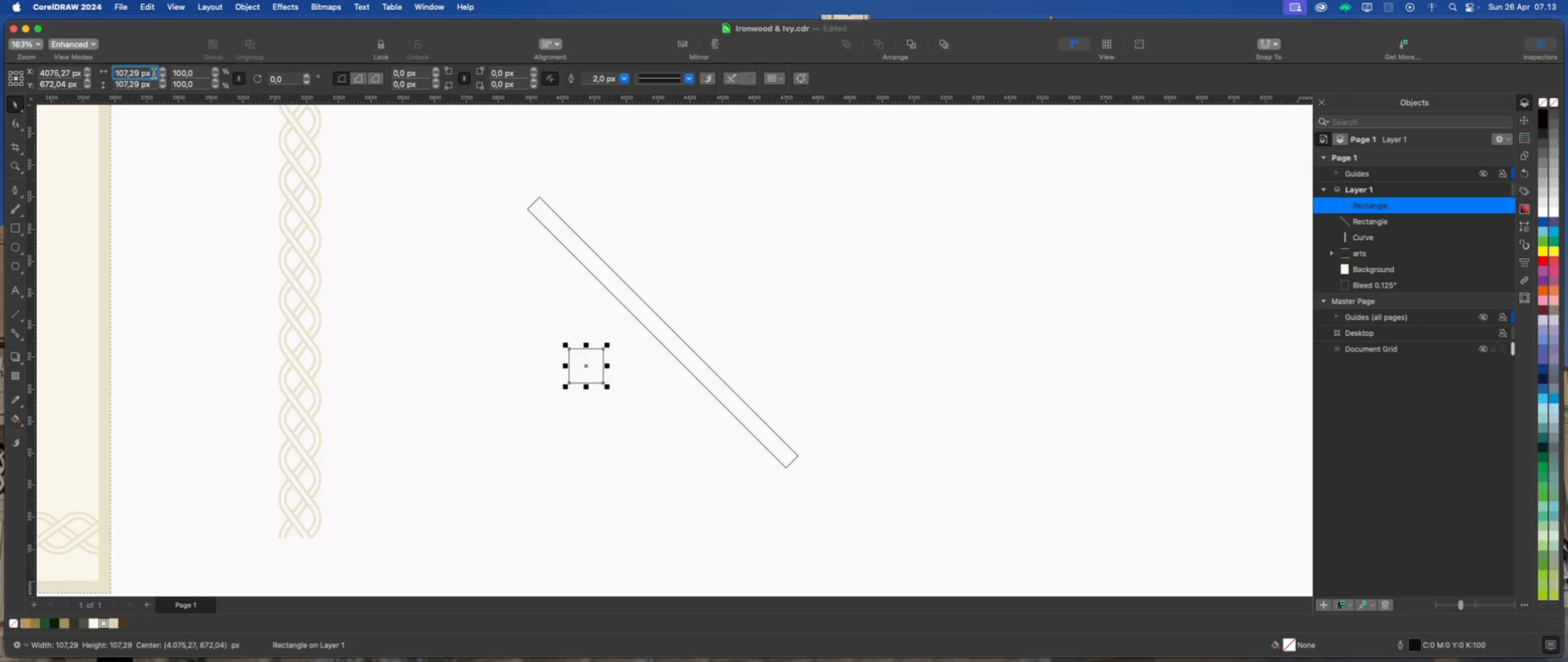 
left_click_drag(start_coordinate=[154, 74], to_coordinate=[108, 74])
 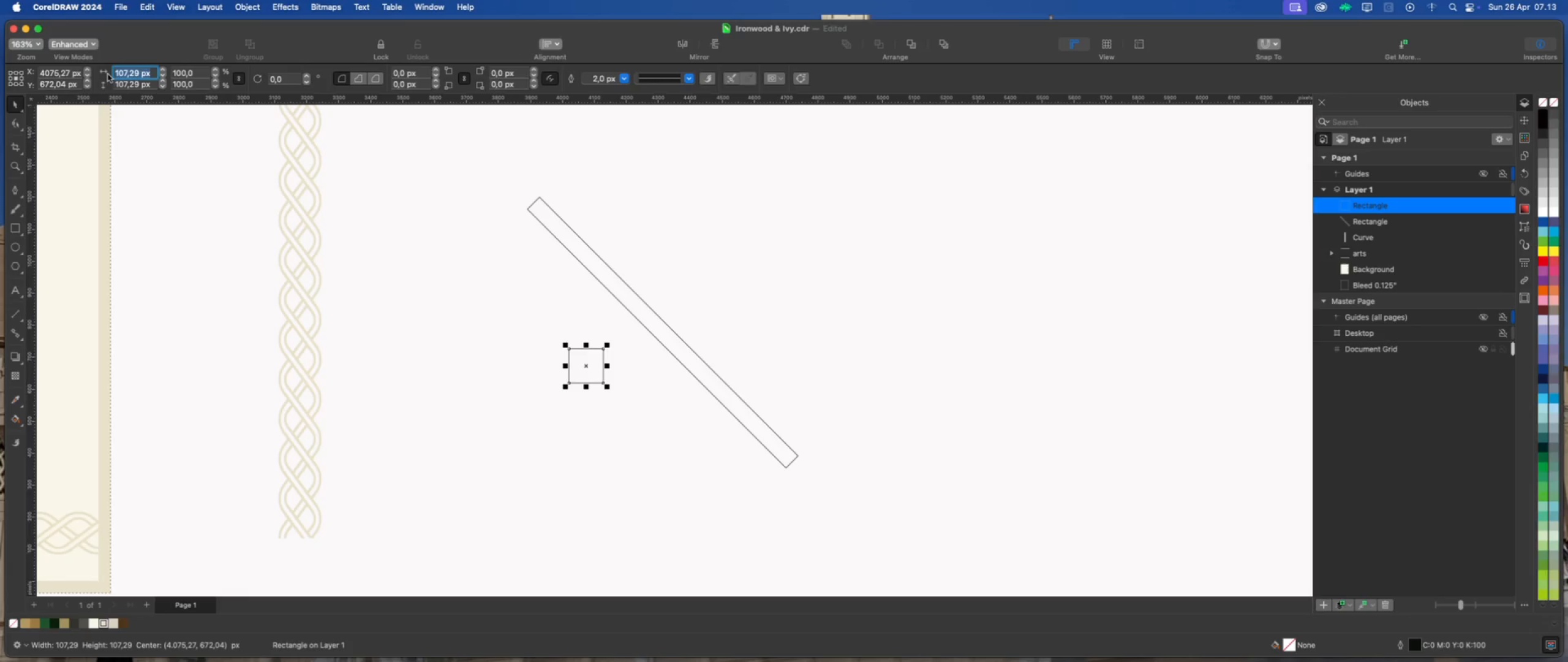 
key(Numpad1)
 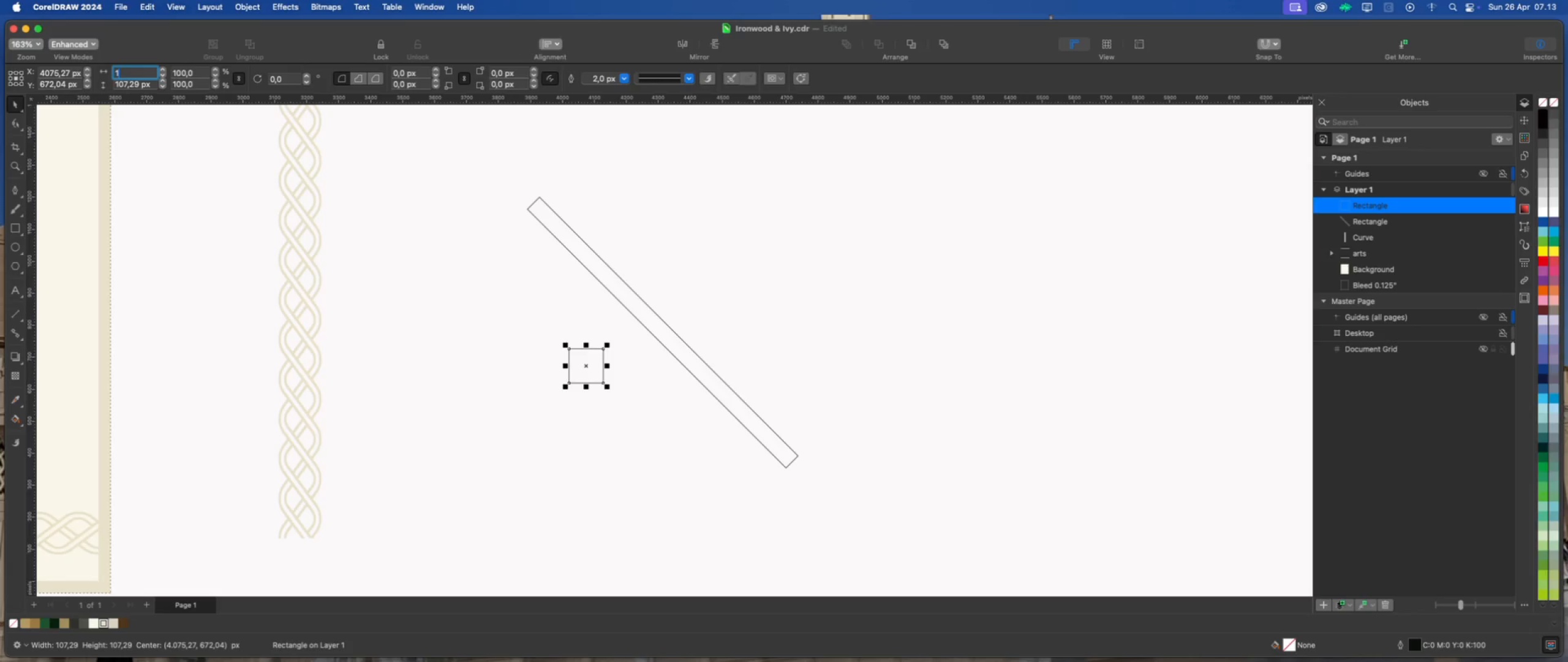 
key(Numpad0)
 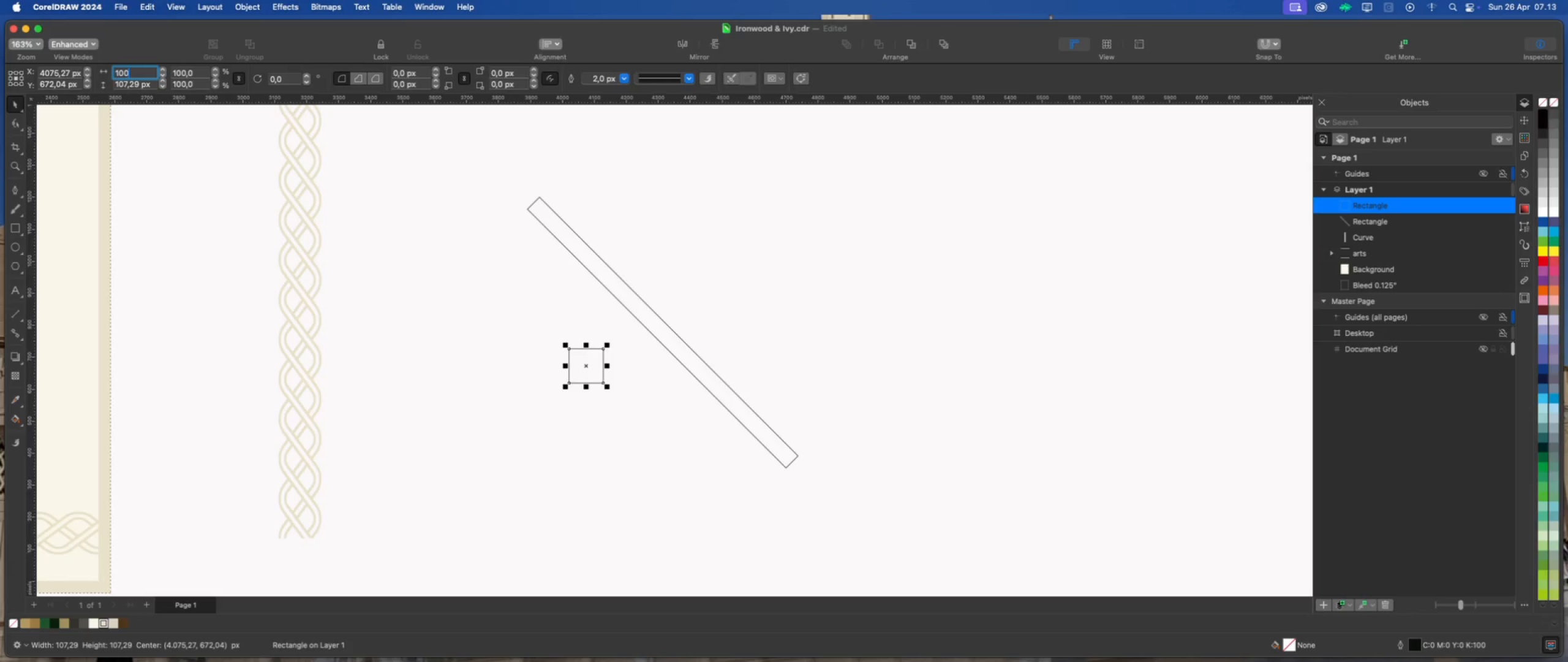 
key(Numpad0)
 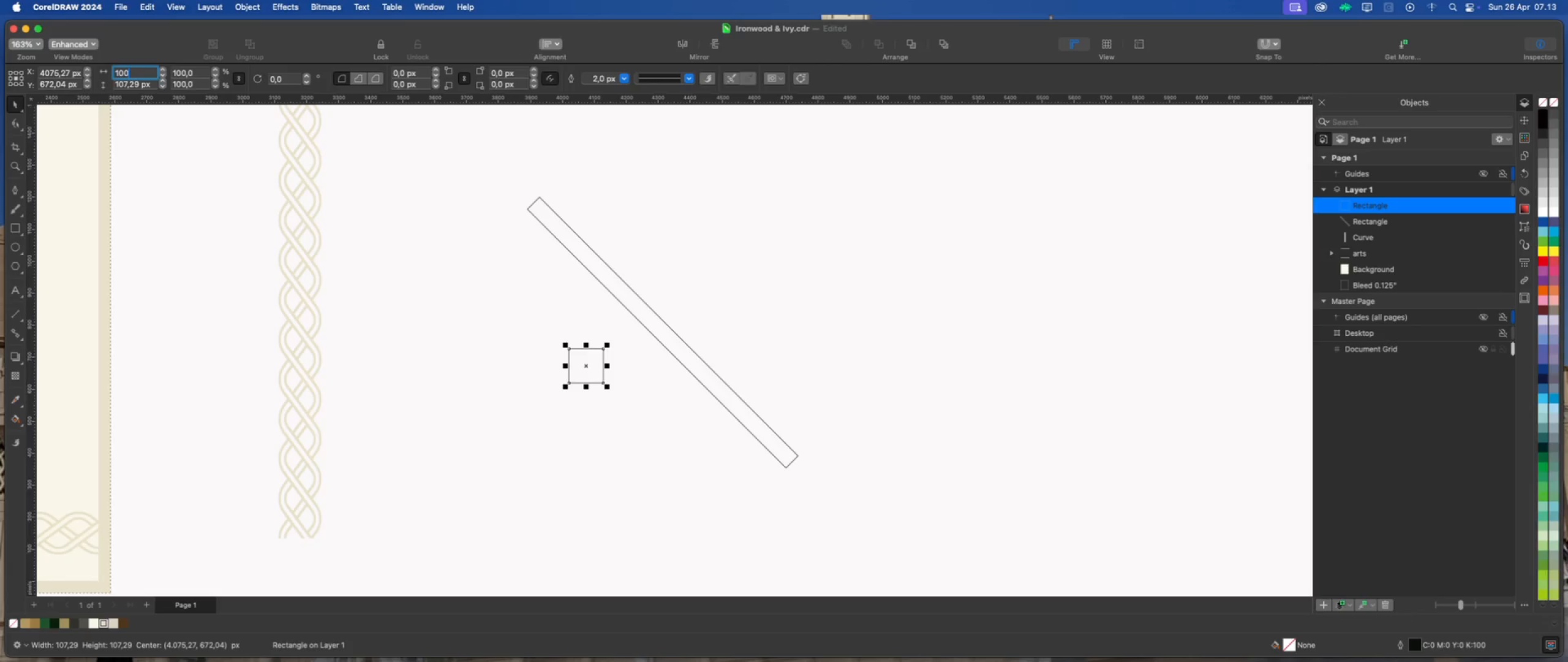 
key(Enter)
 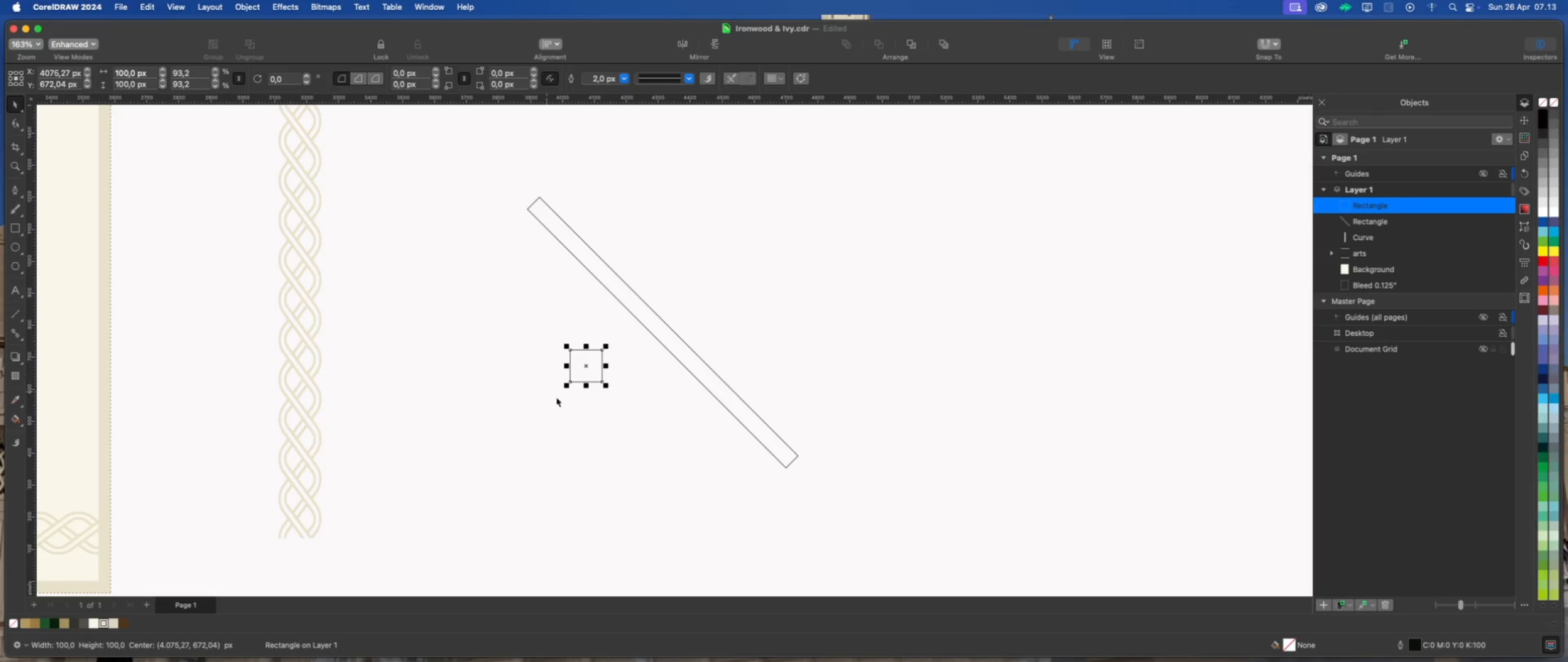 
left_click([645, 406])
 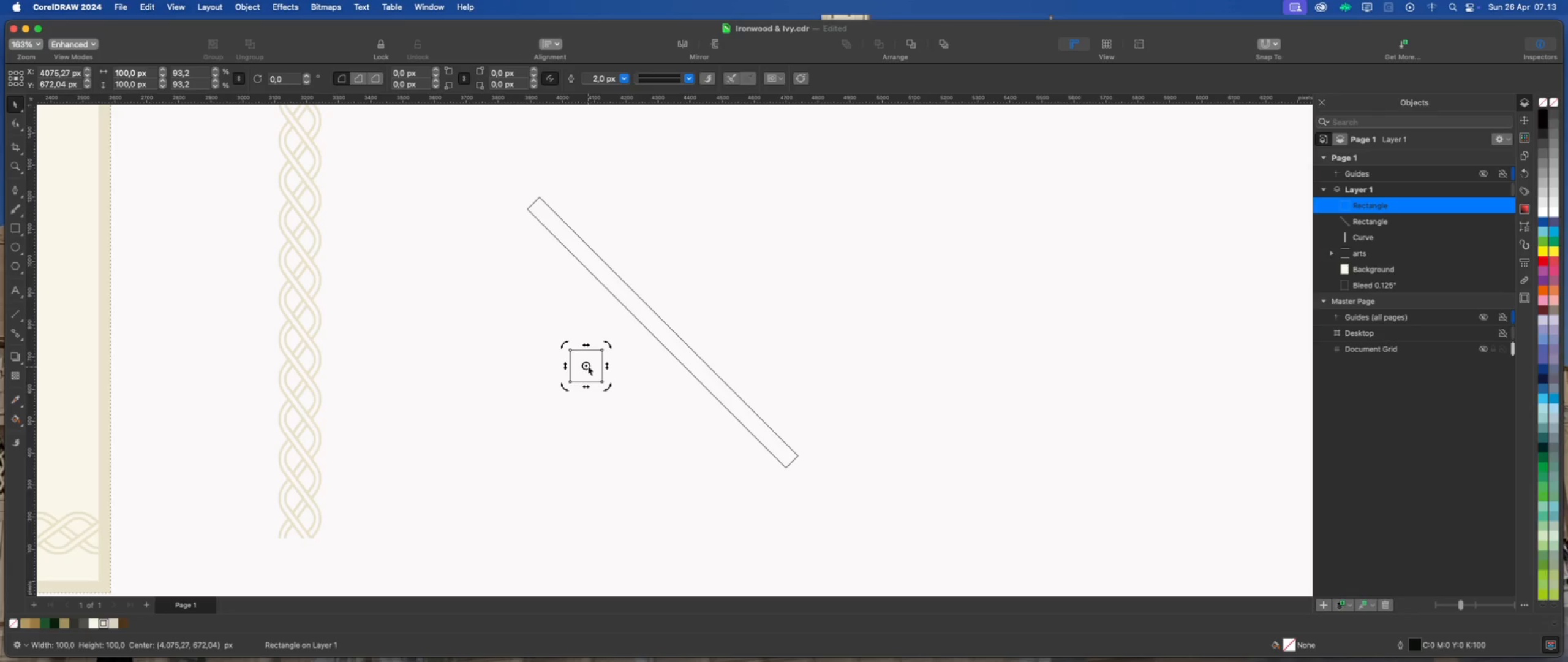 
left_click([589, 371])
 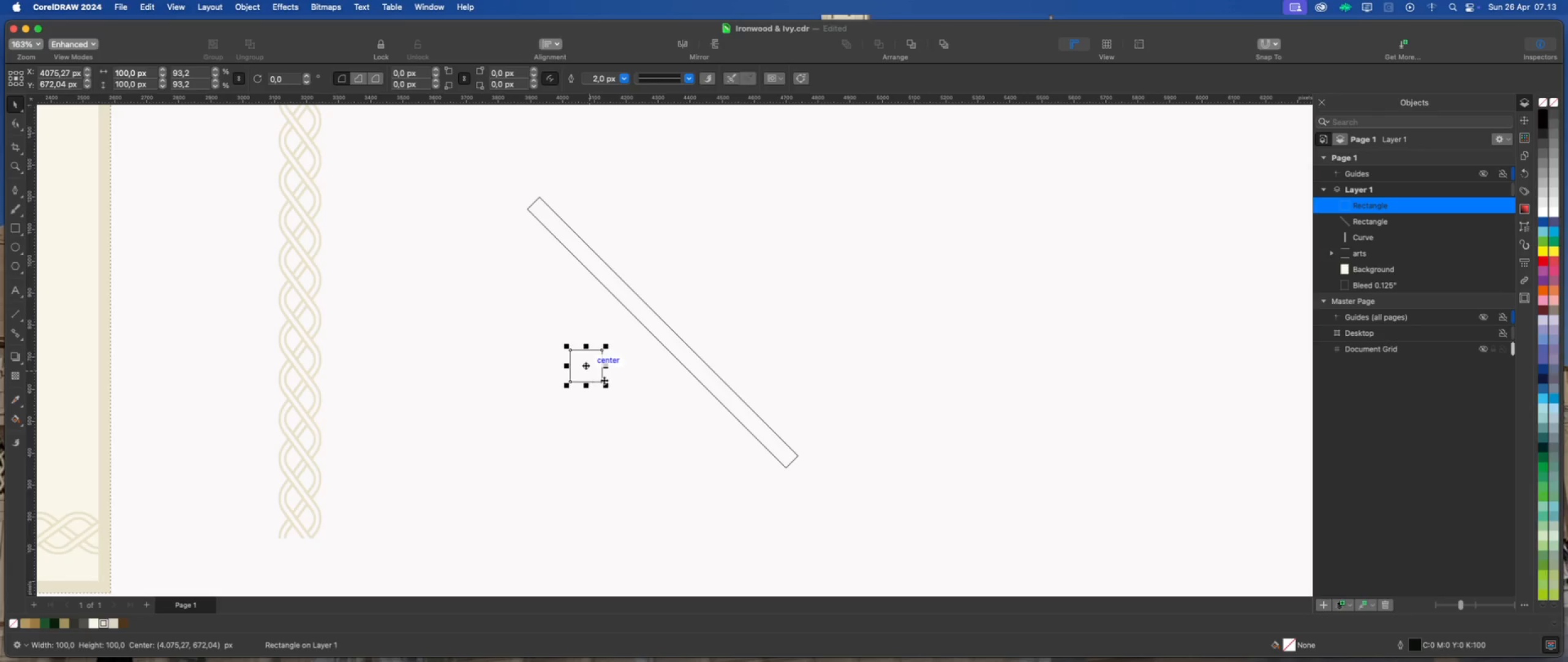 
left_click([627, 378])
 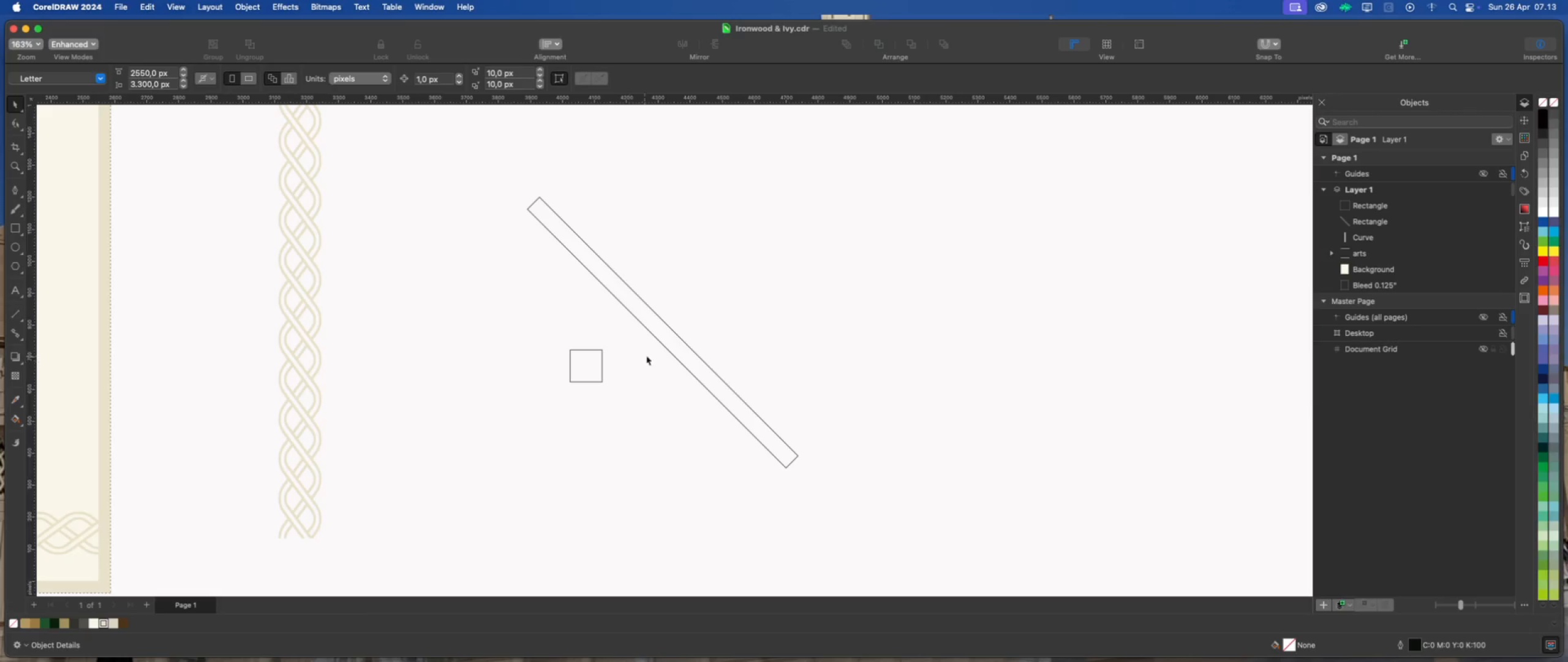 
left_click([678, 346])
 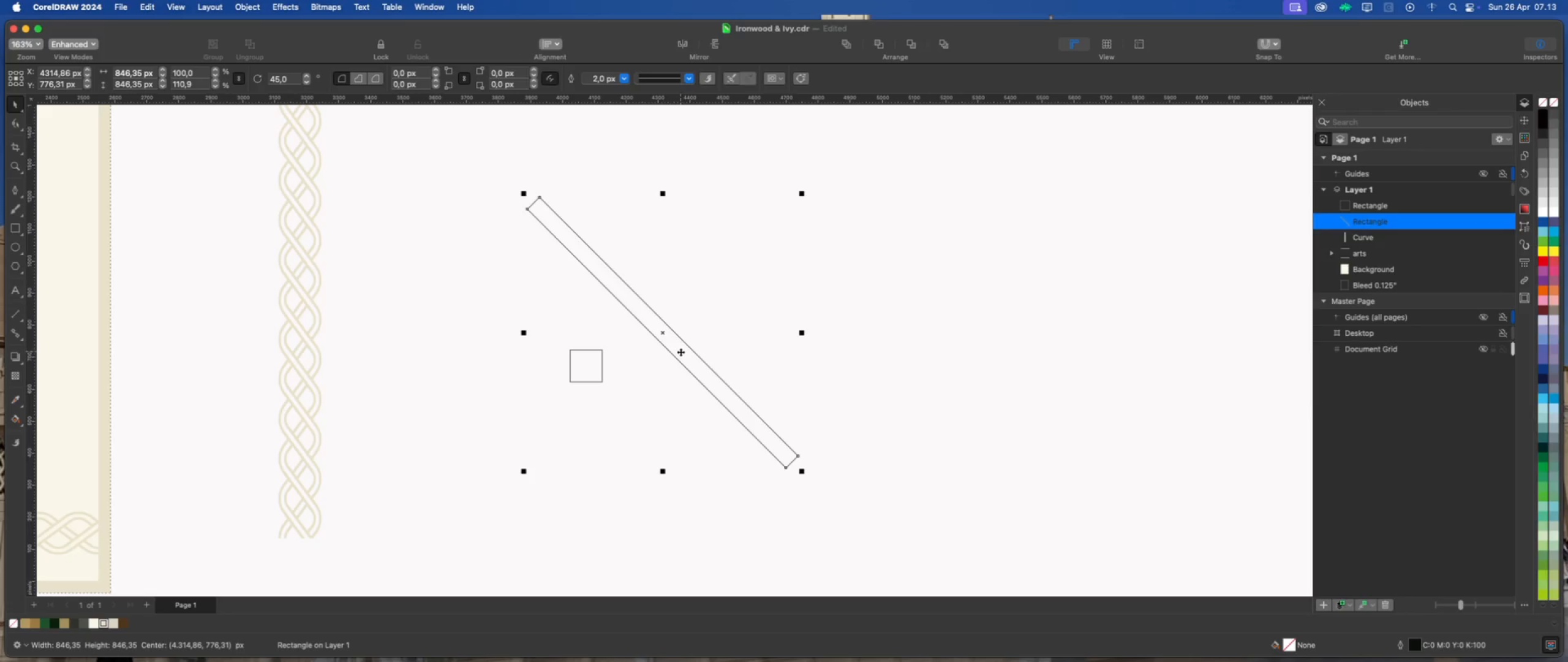 
left_click([681, 352])
 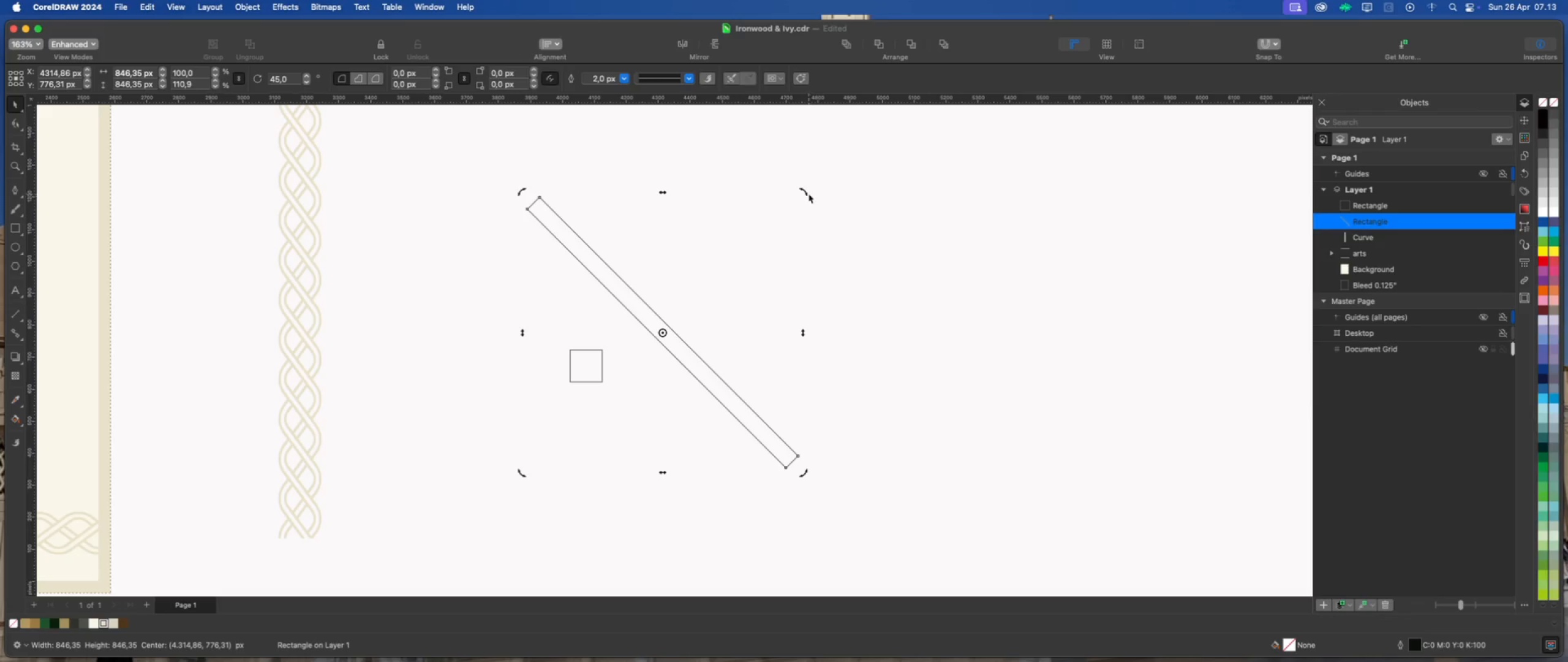 
left_click_drag(start_coordinate=[806, 192], to_coordinate=[831, 318])
 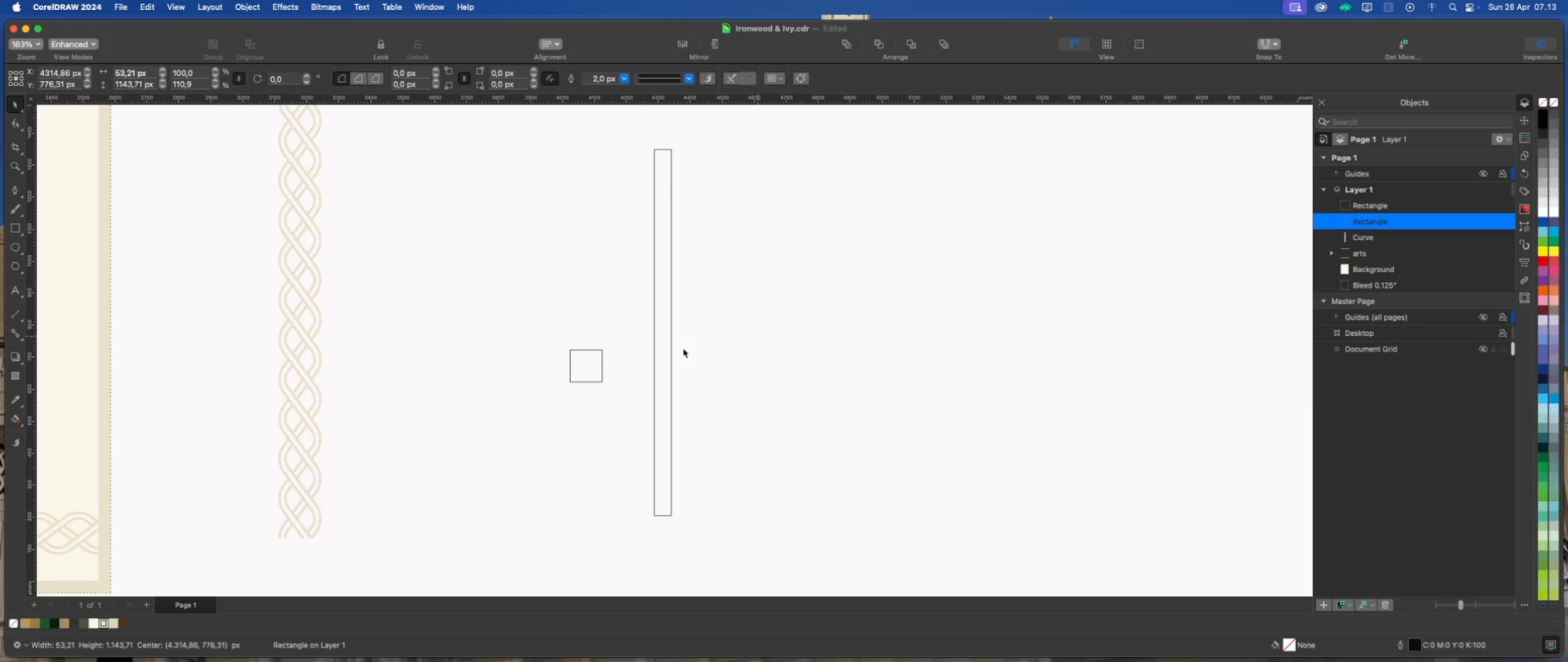 
hold_key(key=CommandLeft, duration=1.57)
 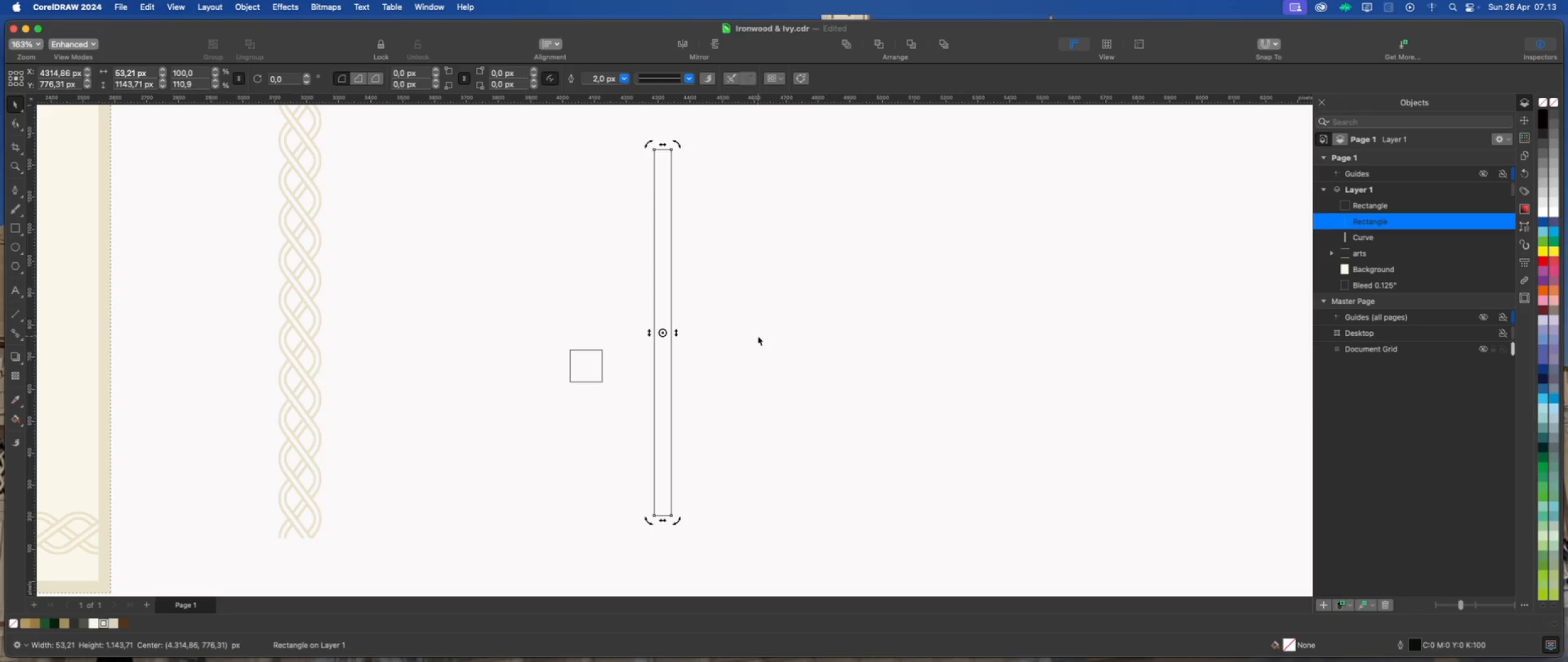 
left_click([758, 336])
 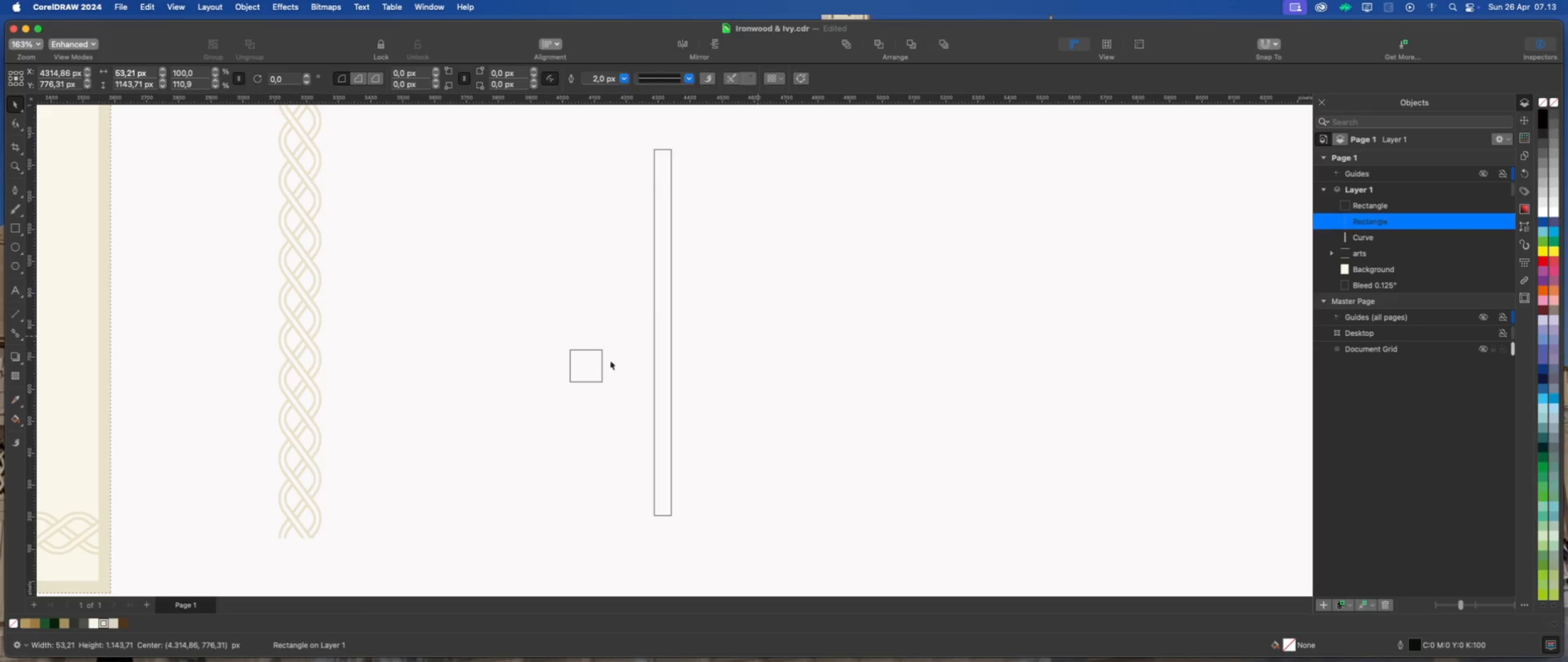 
left_click([594, 362])
 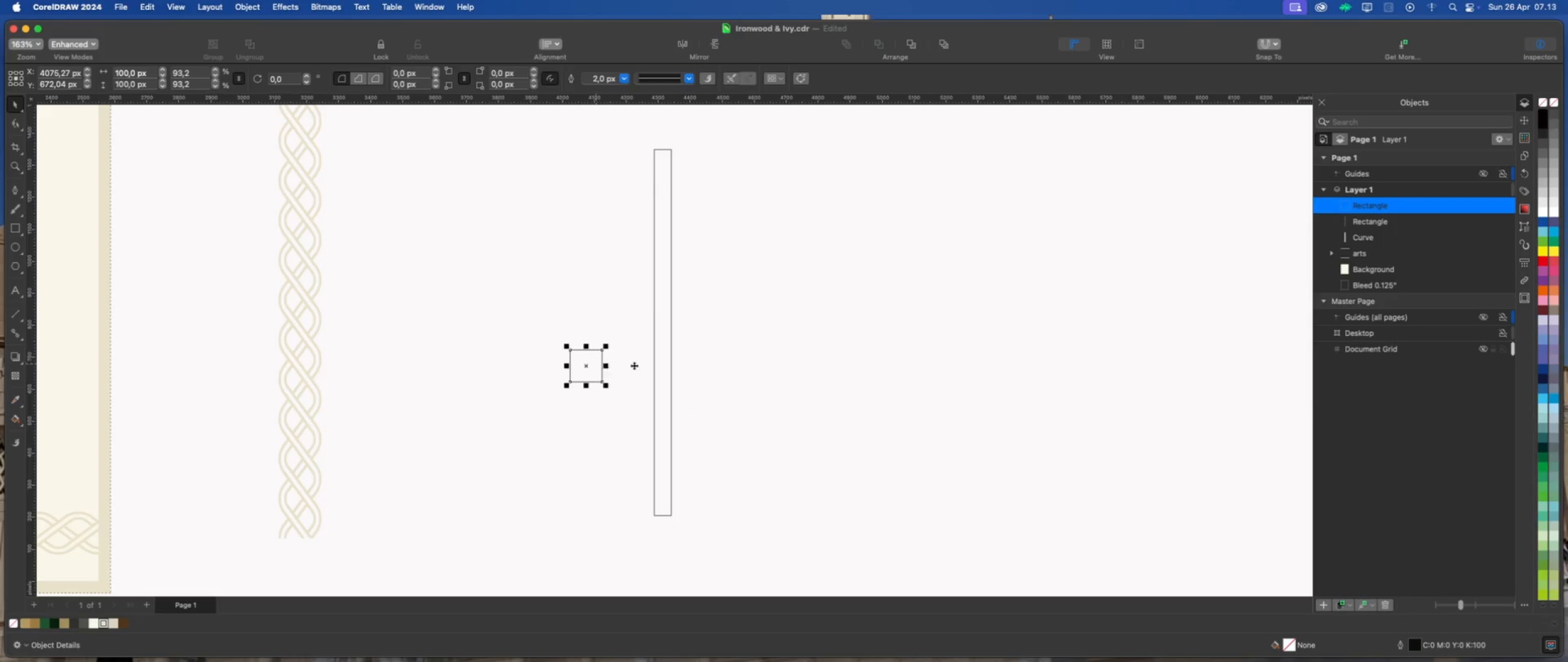 
hold_key(key=ShiftLeft, duration=0.55)
left_click([659, 363])
 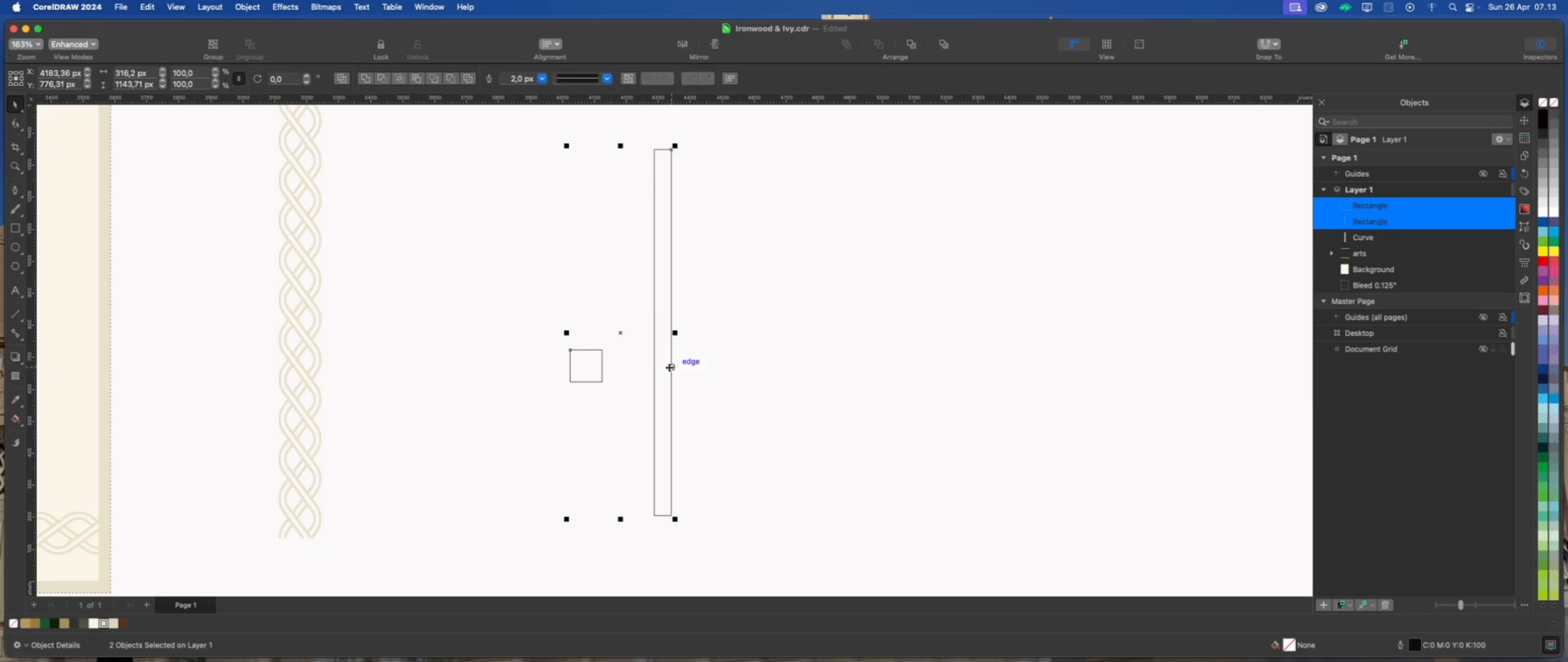 
key(Shift+E)
 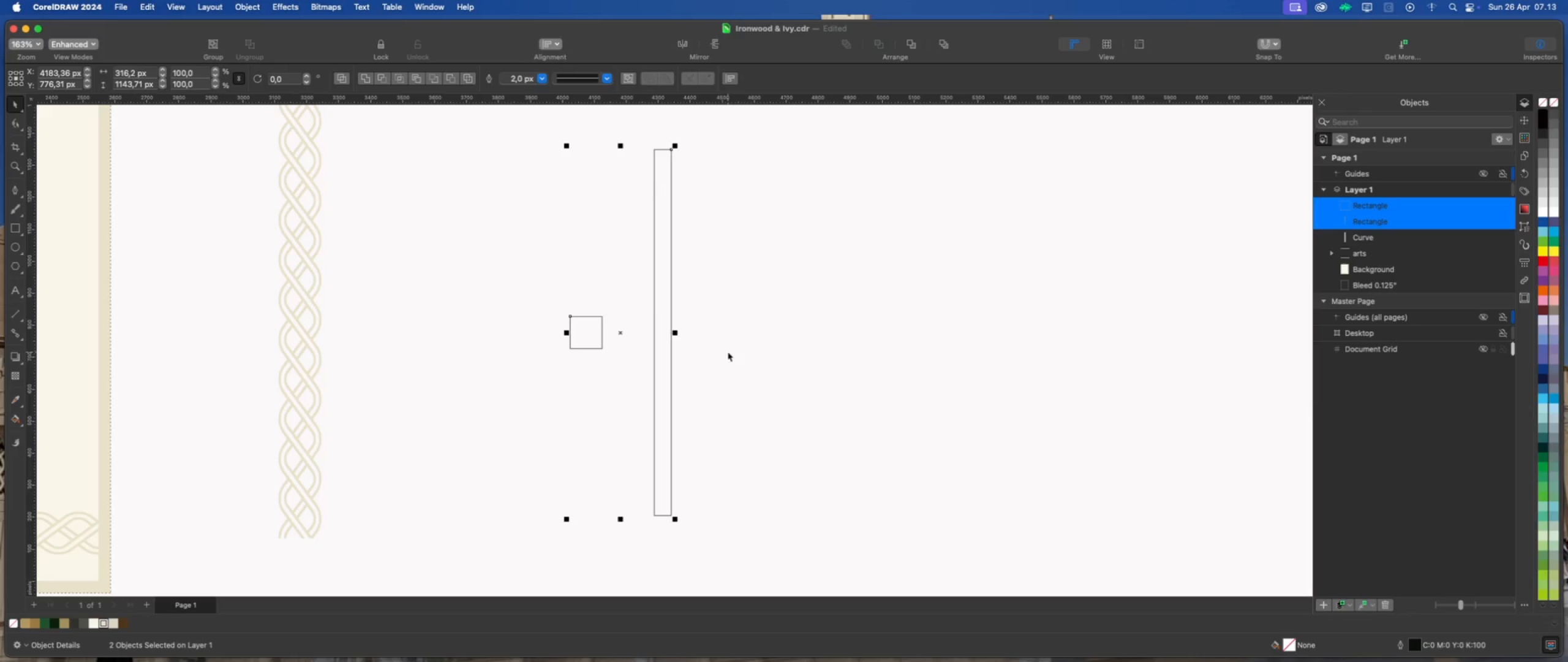 
left_click([728, 352])
 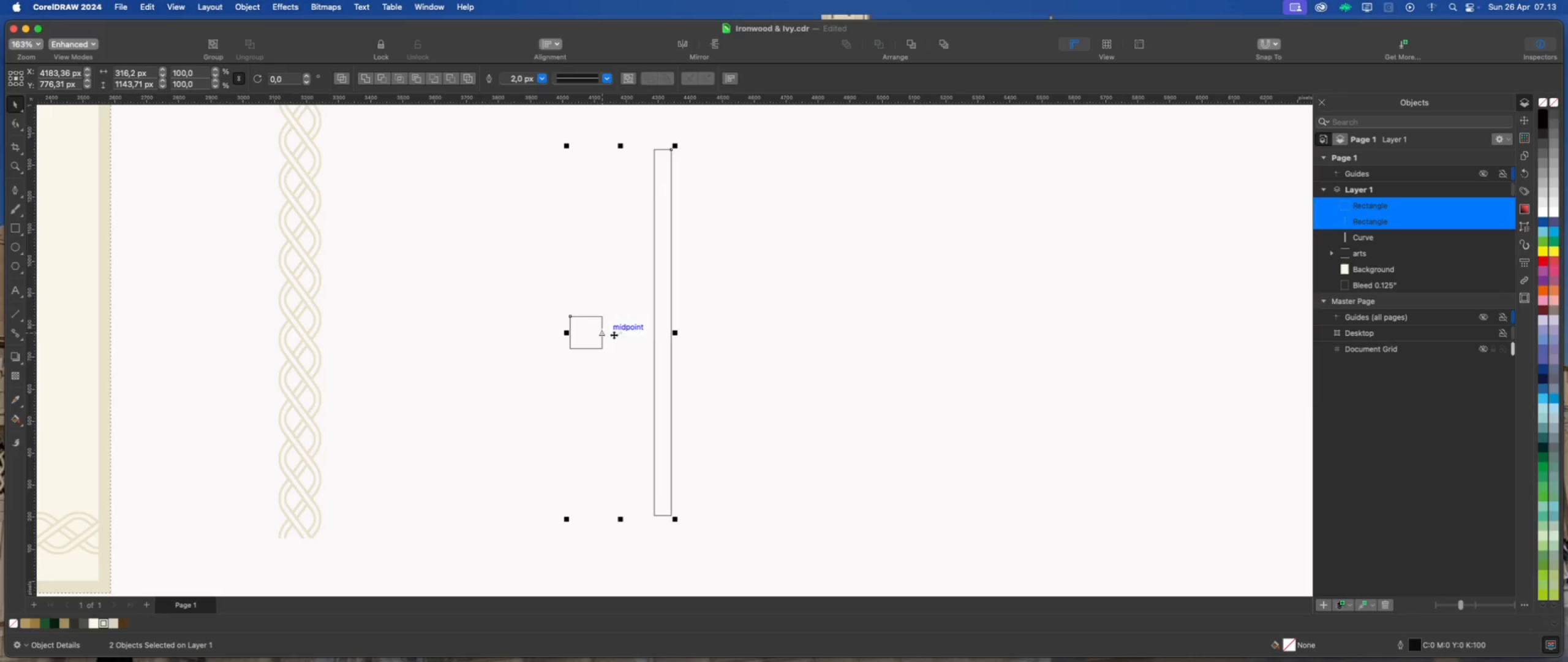 
left_click([741, 338])
 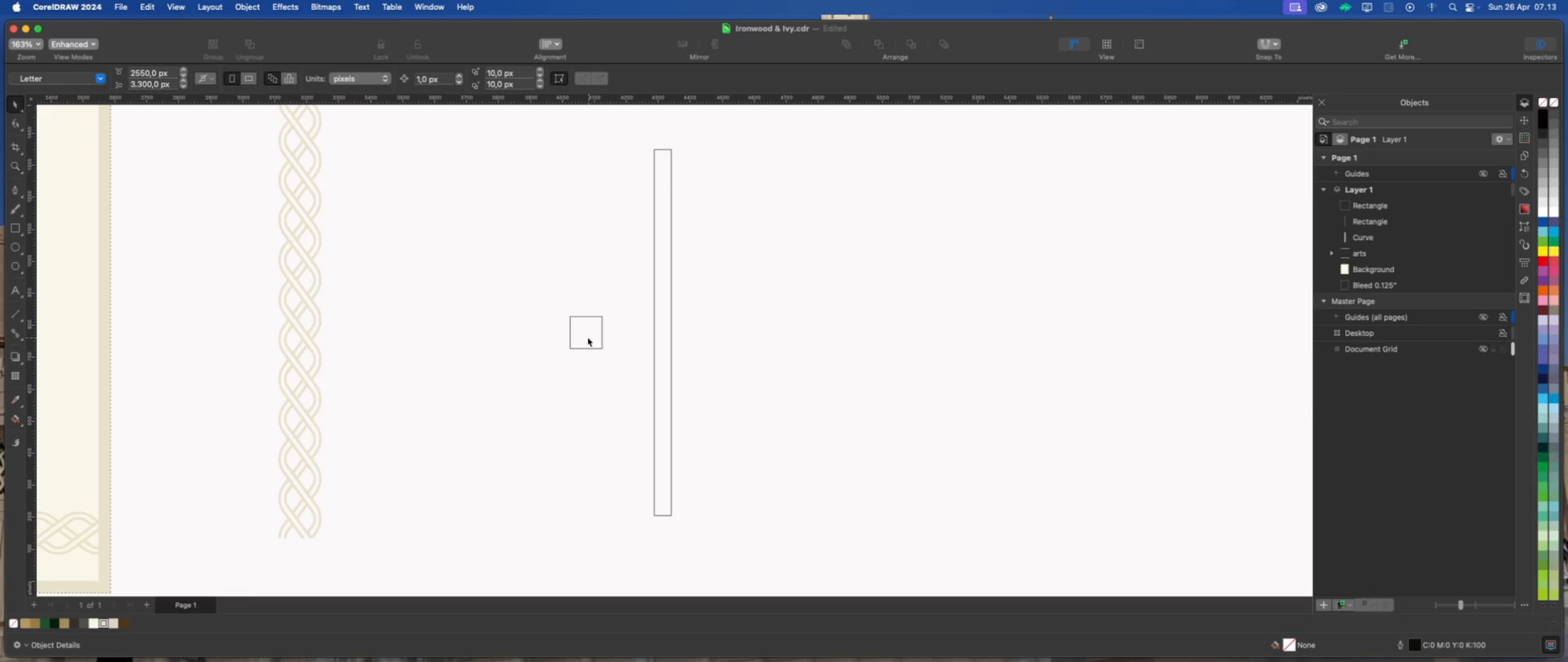 
left_click([589, 337])
 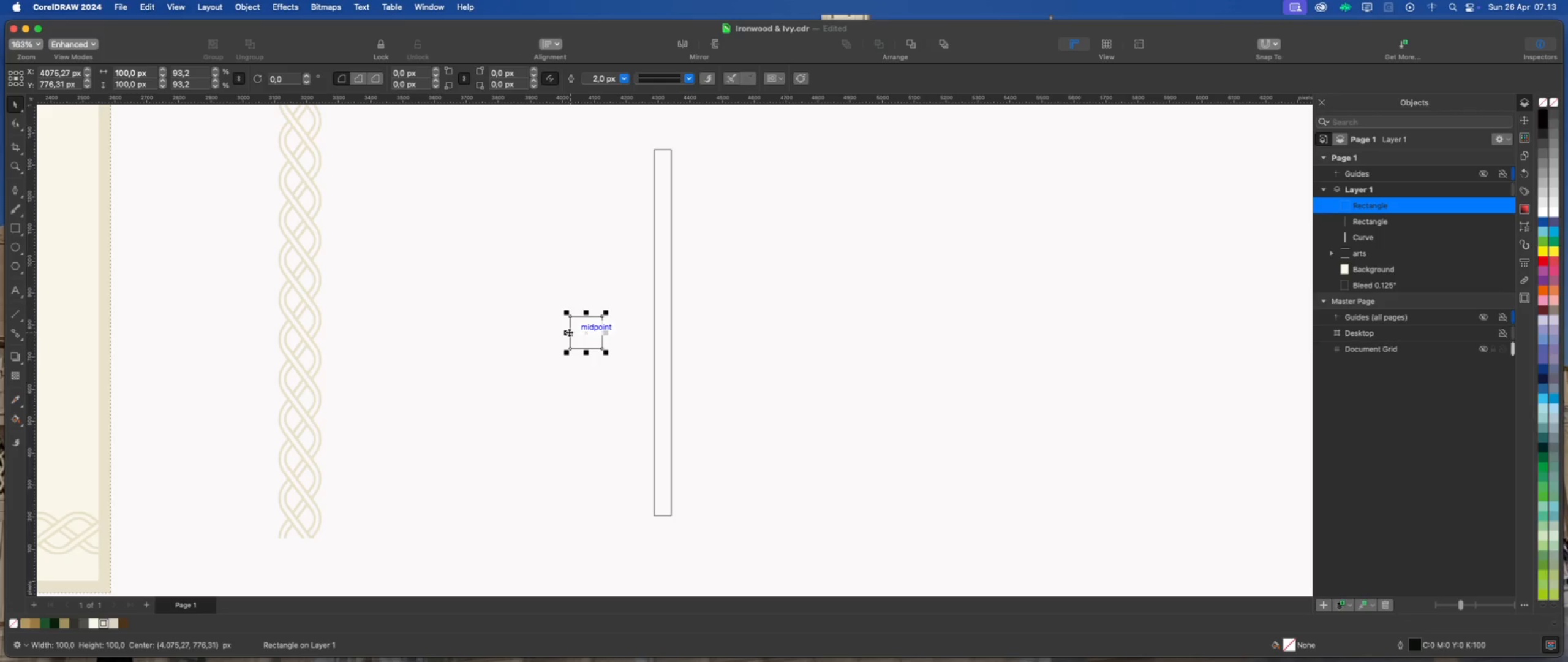 
left_click_drag(start_coordinate=[569, 332], to_coordinate=[674, 335])
 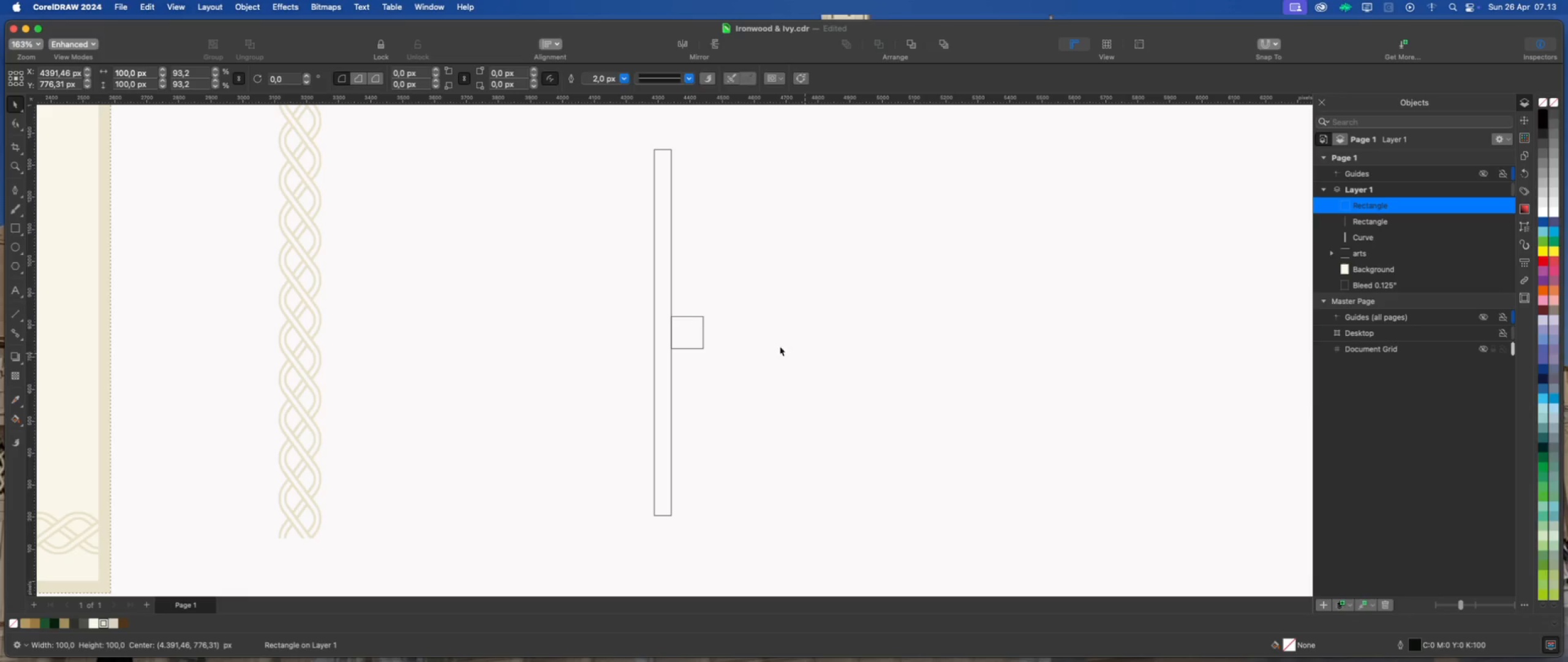 
hold_key(key=ShiftLeft, duration=1.62)
 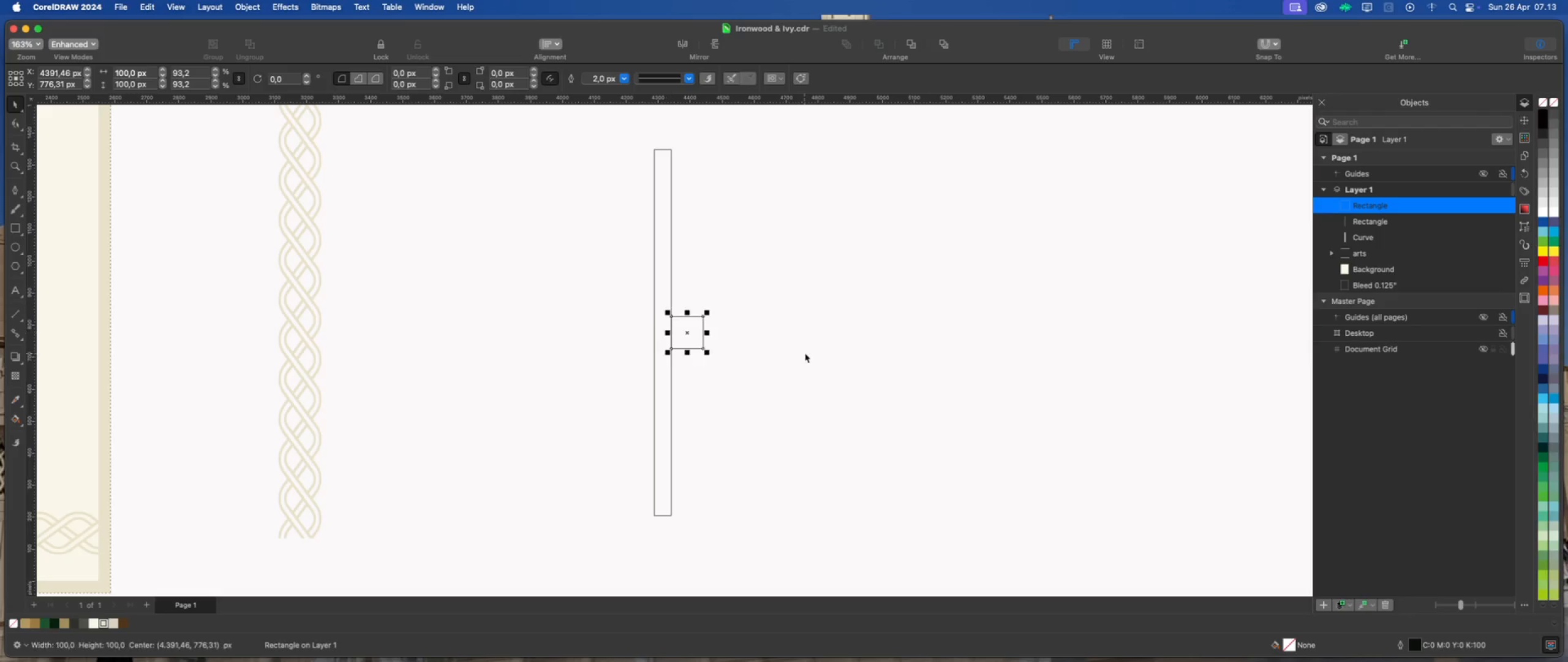 
left_click([805, 353])
 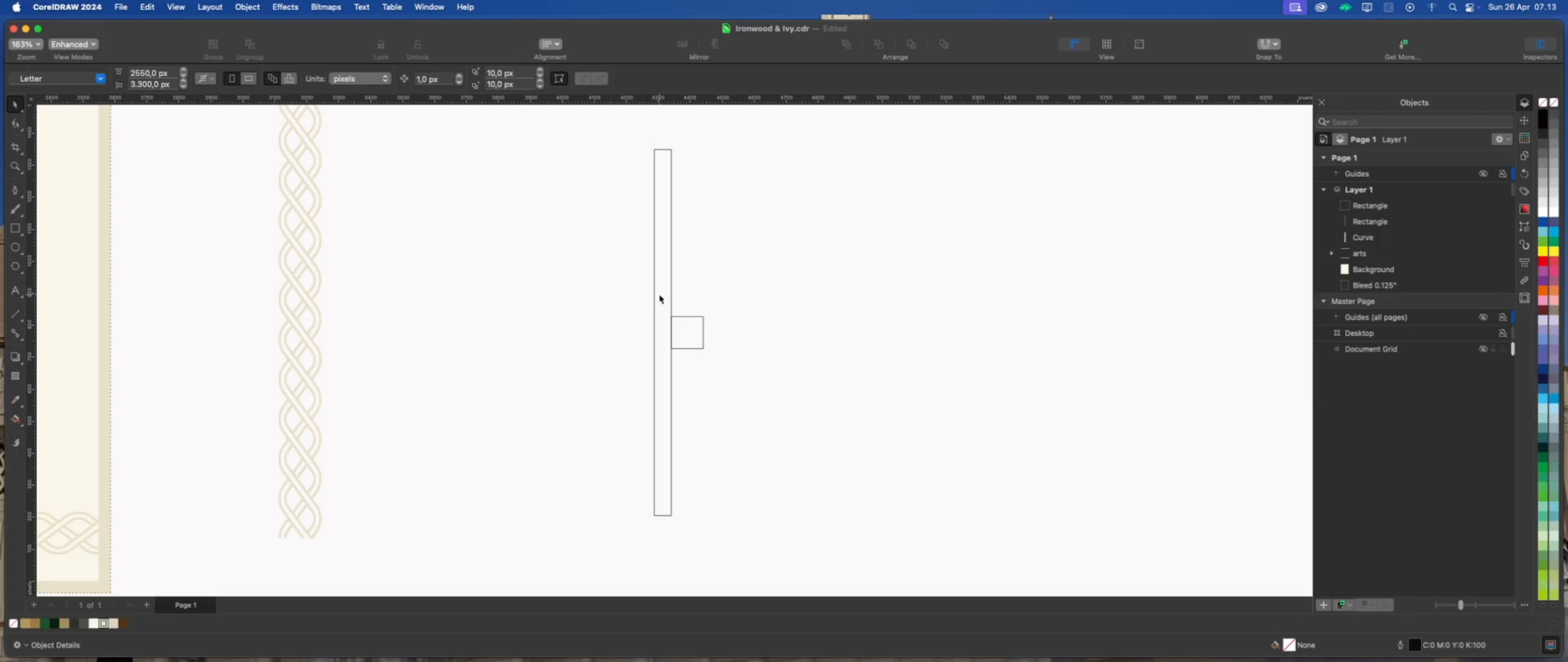 
left_click([662, 294])
 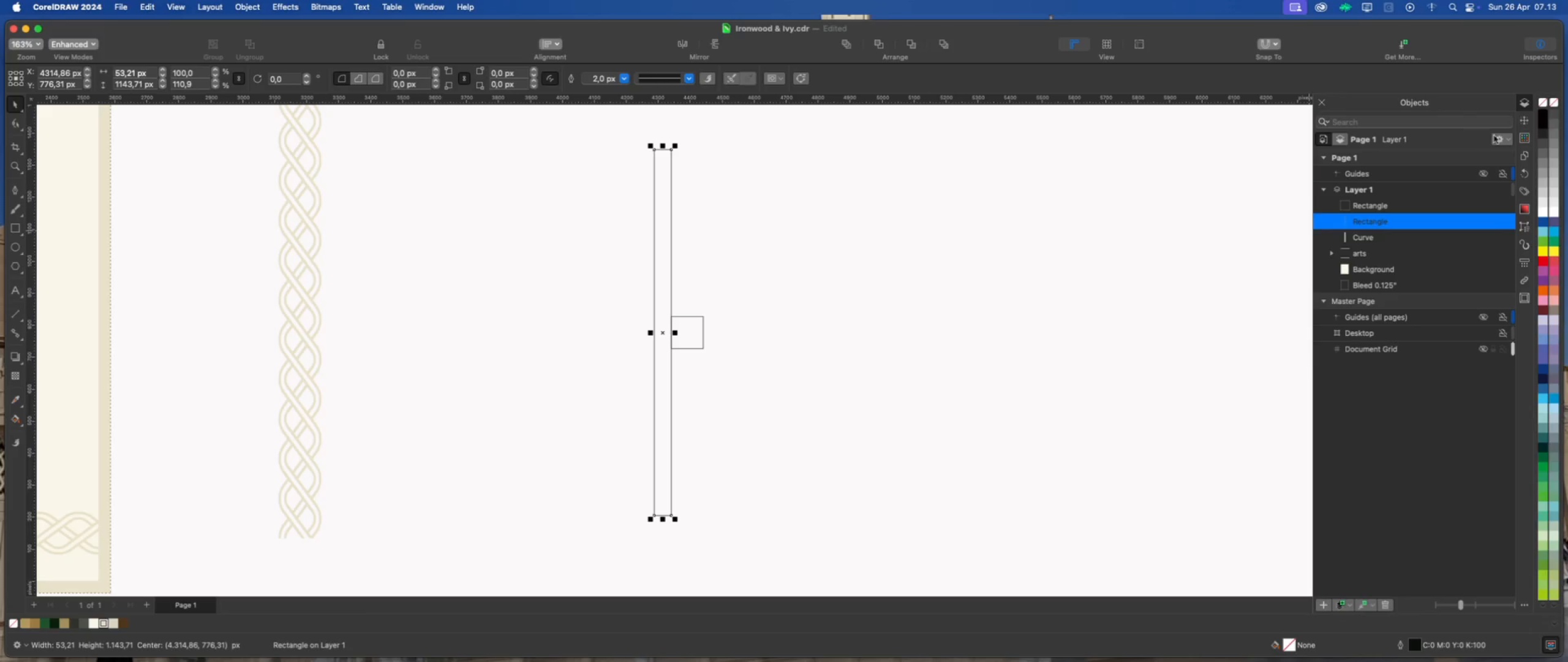 
left_click([1523, 120])
 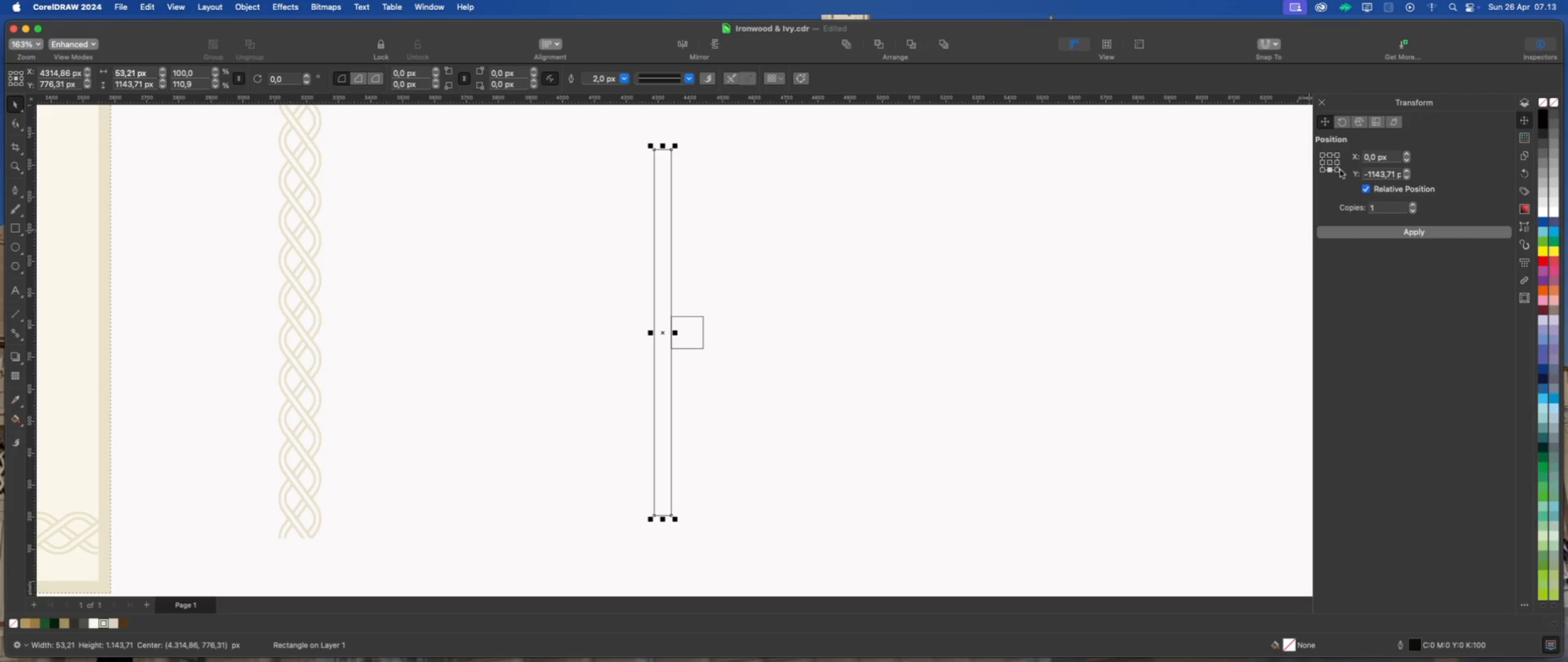 
left_click([1338, 161])
 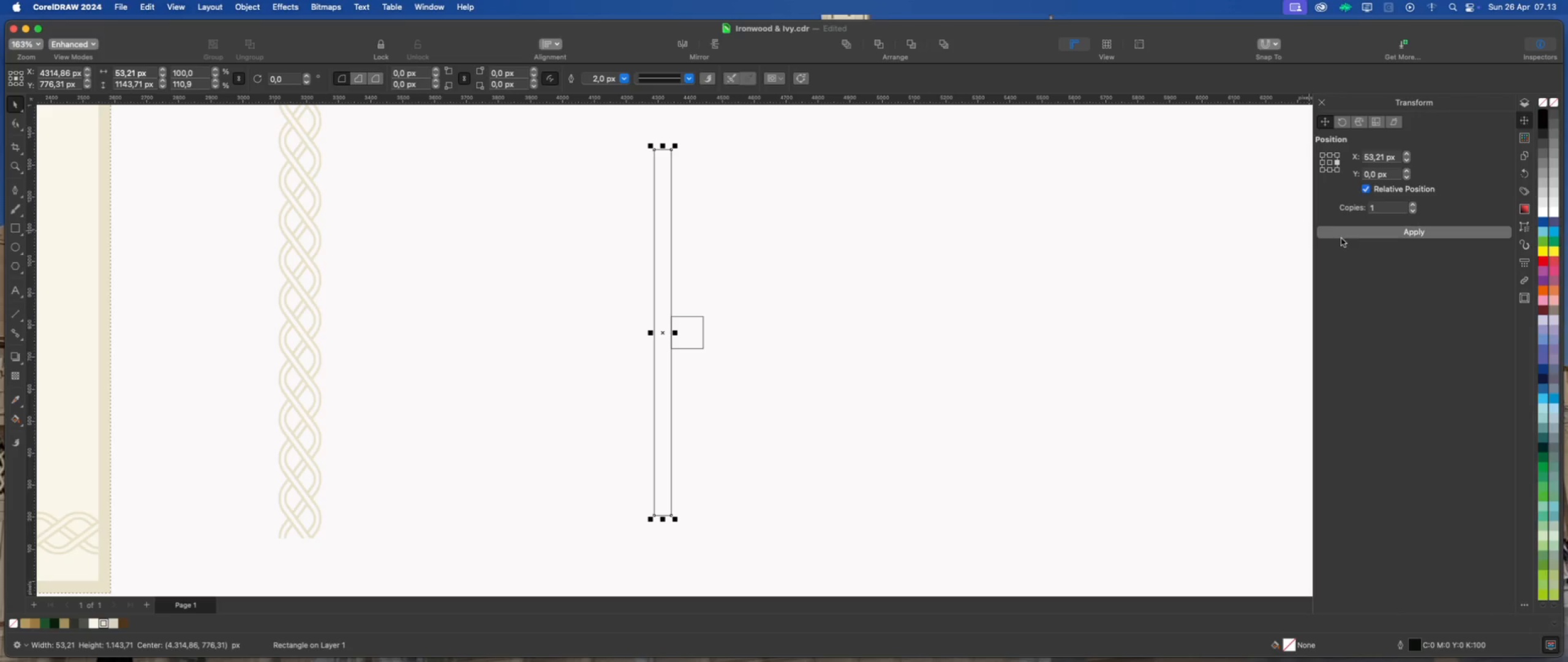 
left_click([1342, 240])
 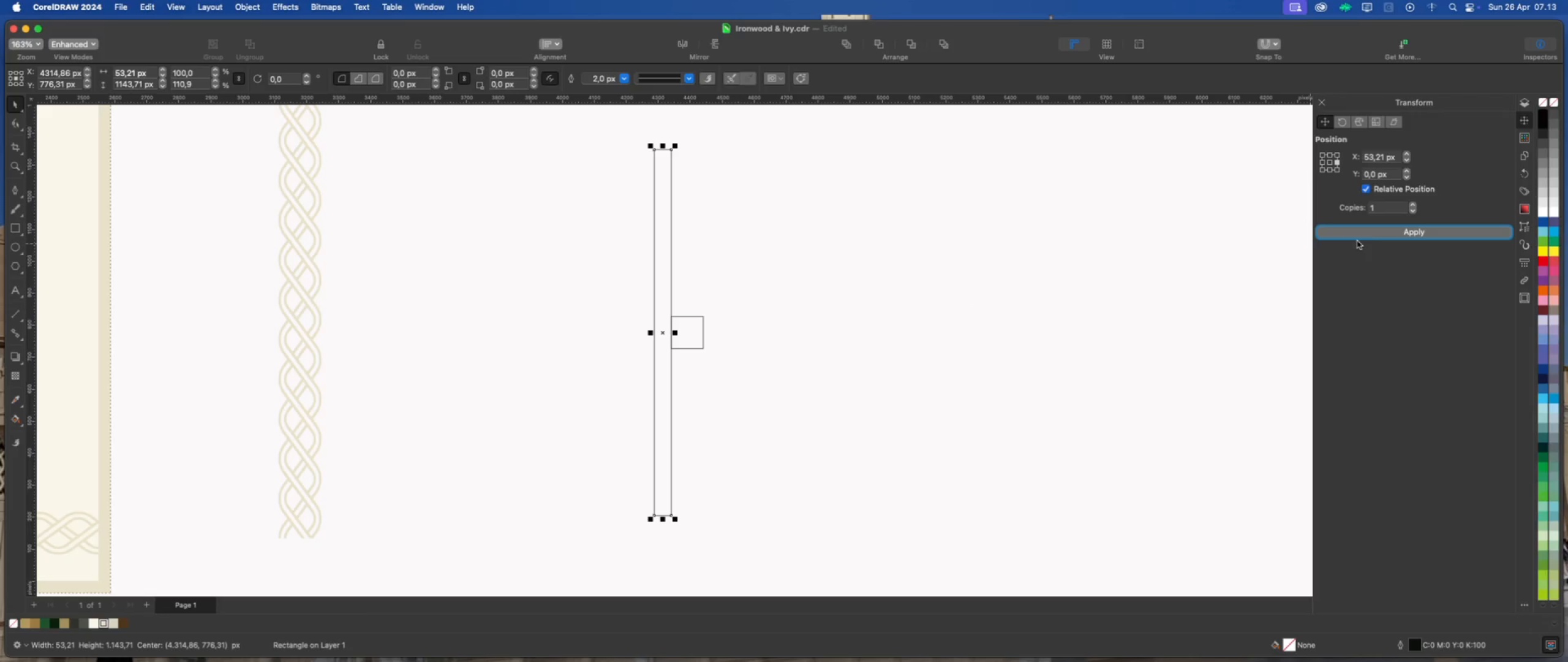 
left_click([1354, 236])
 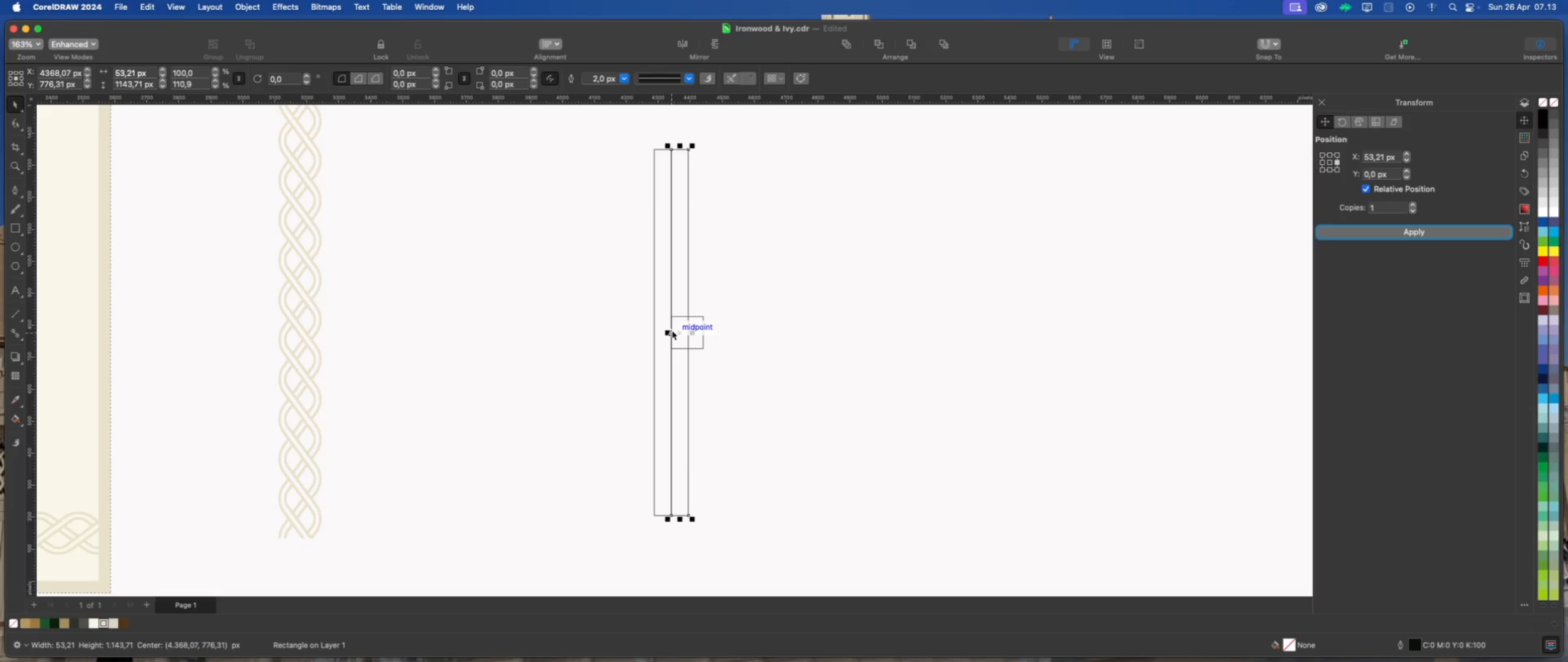 
left_click_drag(start_coordinate=[672, 330], to_coordinate=[703, 330])
 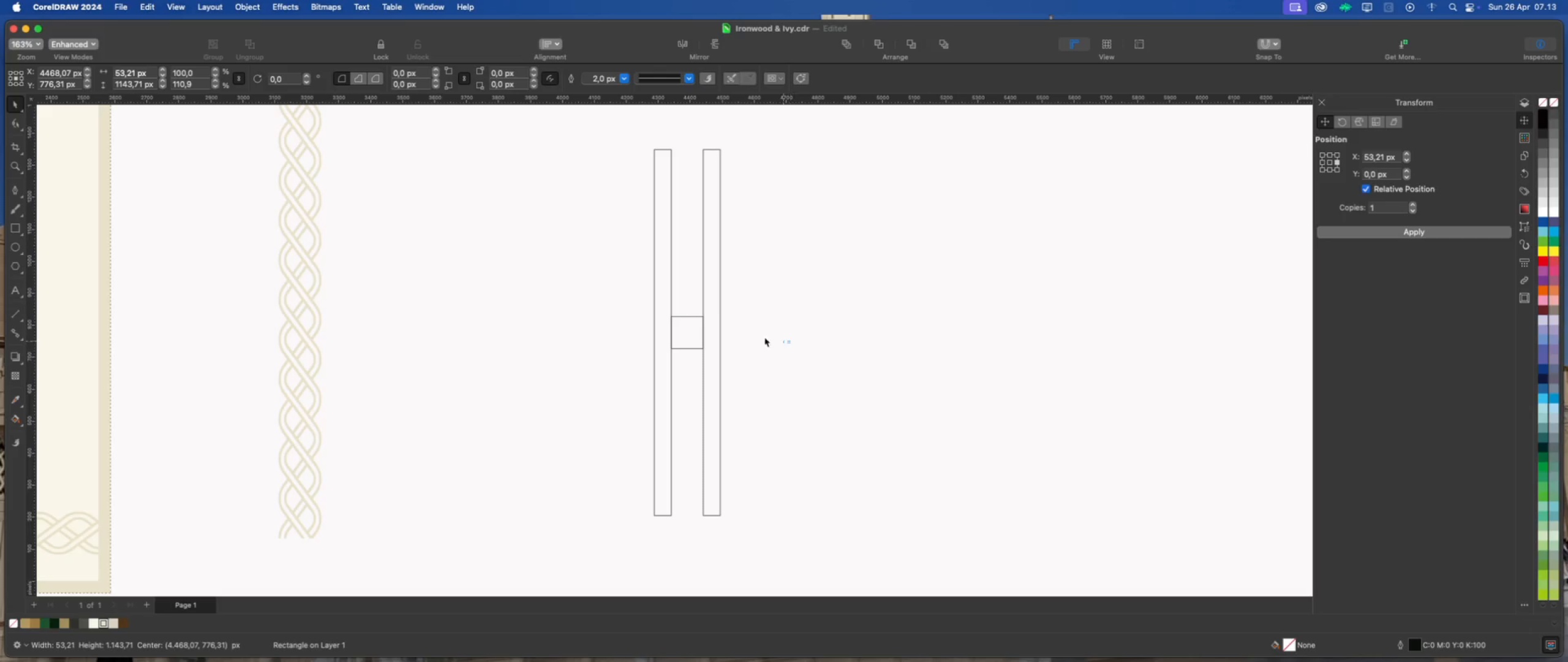 
hold_key(key=ShiftLeft, duration=1.51)
 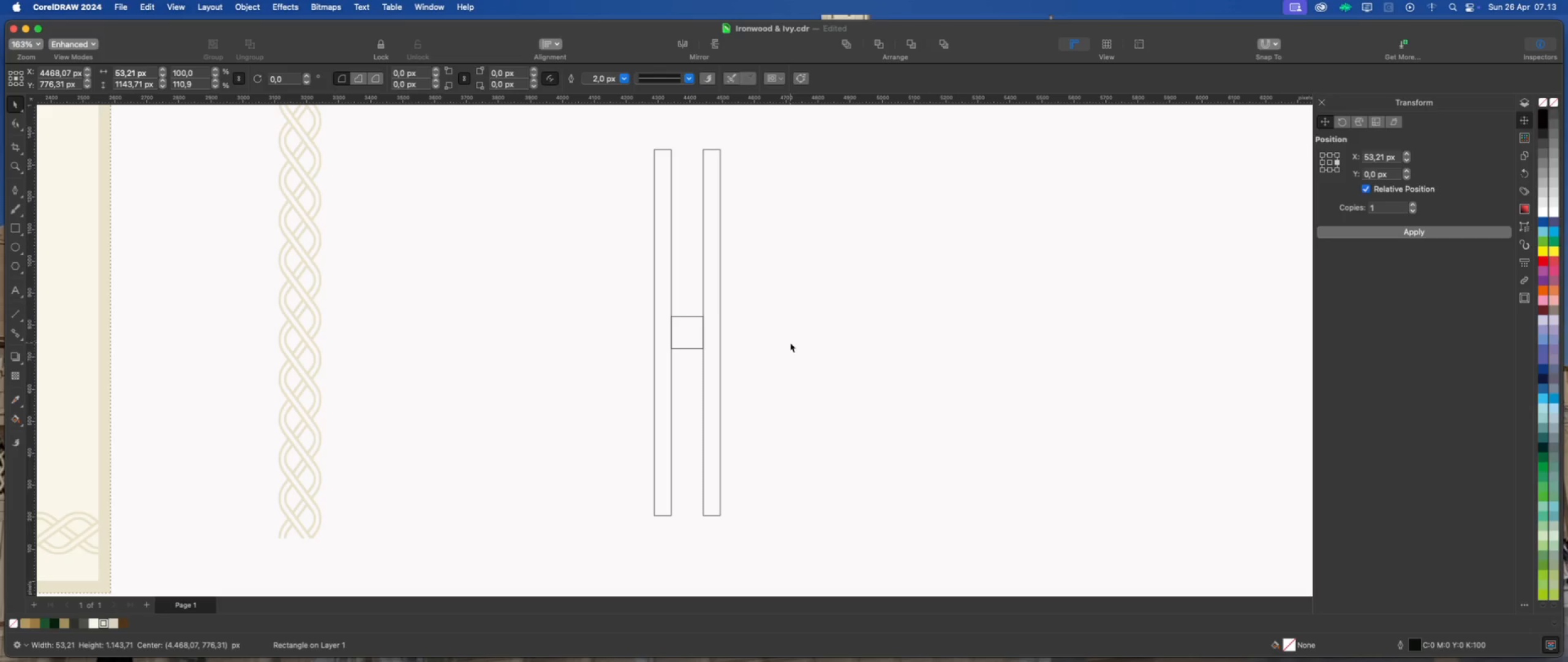 
left_click_drag(start_coordinate=[790, 343], to_coordinate=[783, 341])
 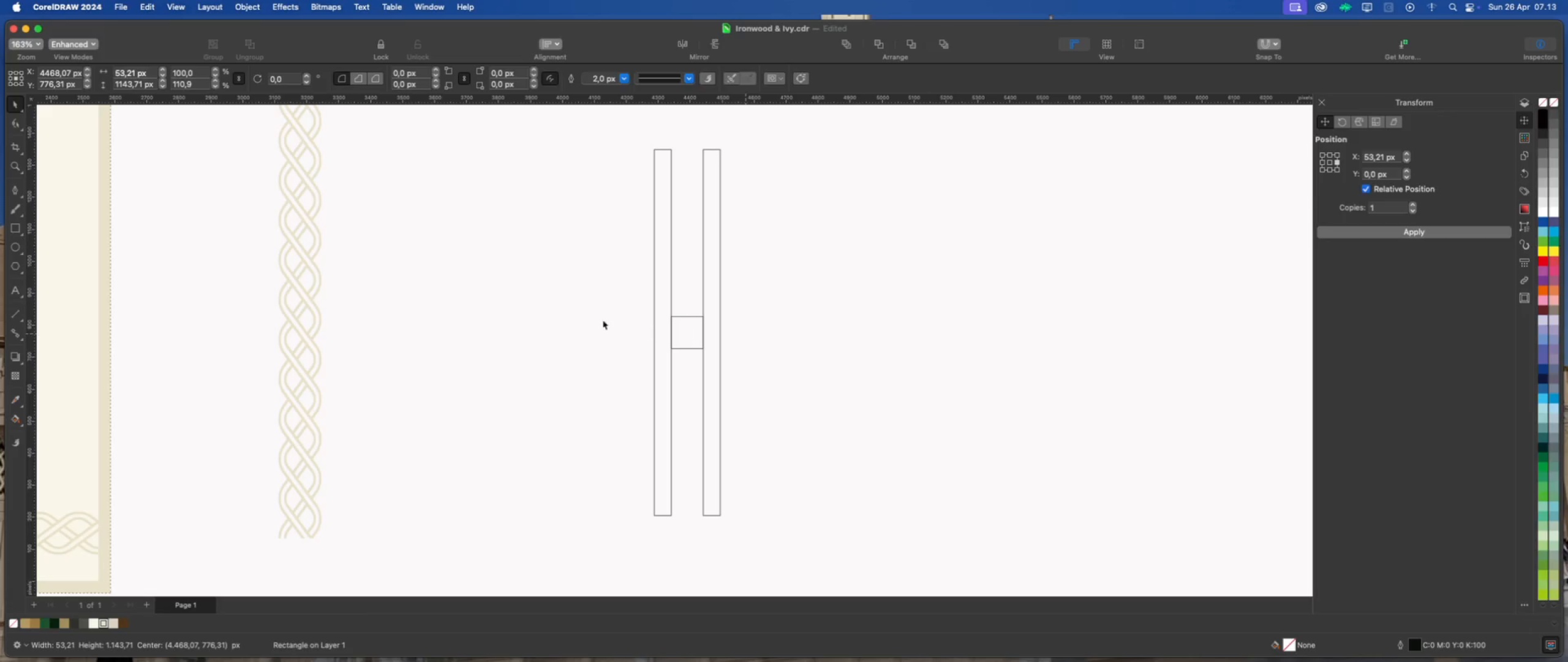 
scroll: coordinate [579, 319], scroll_direction: down, amount: 3.0
 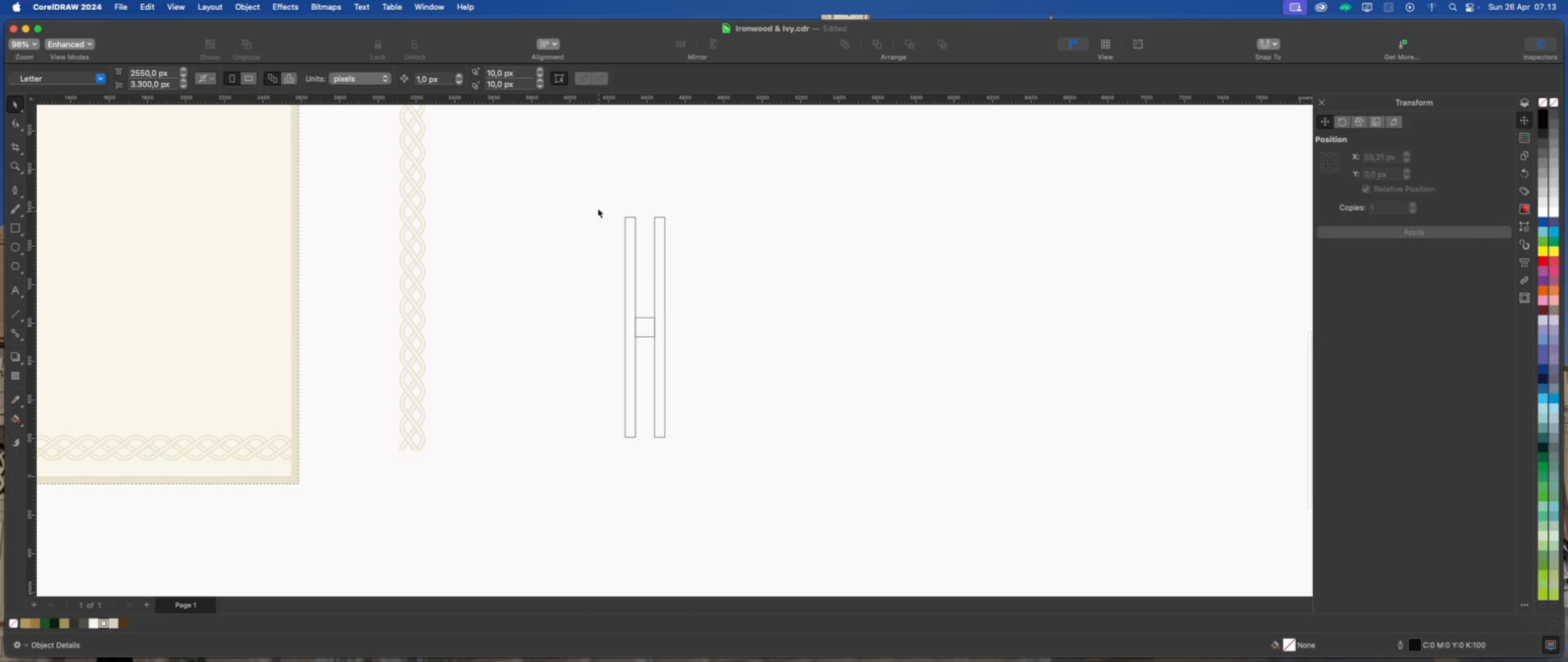 
left_click_drag(start_coordinate=[598, 187], to_coordinate=[708, 461])
 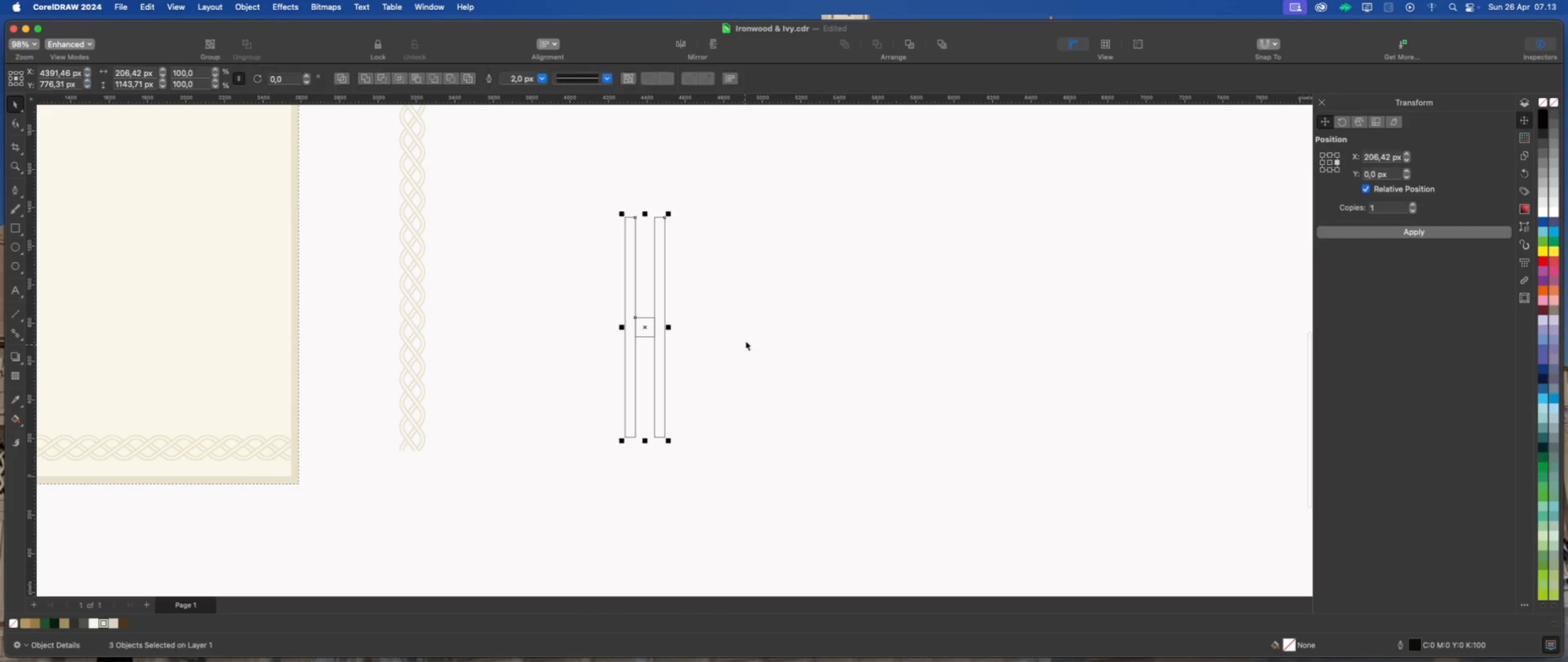 
scroll: coordinate [746, 338], scroll_direction: up, amount: 2.0
 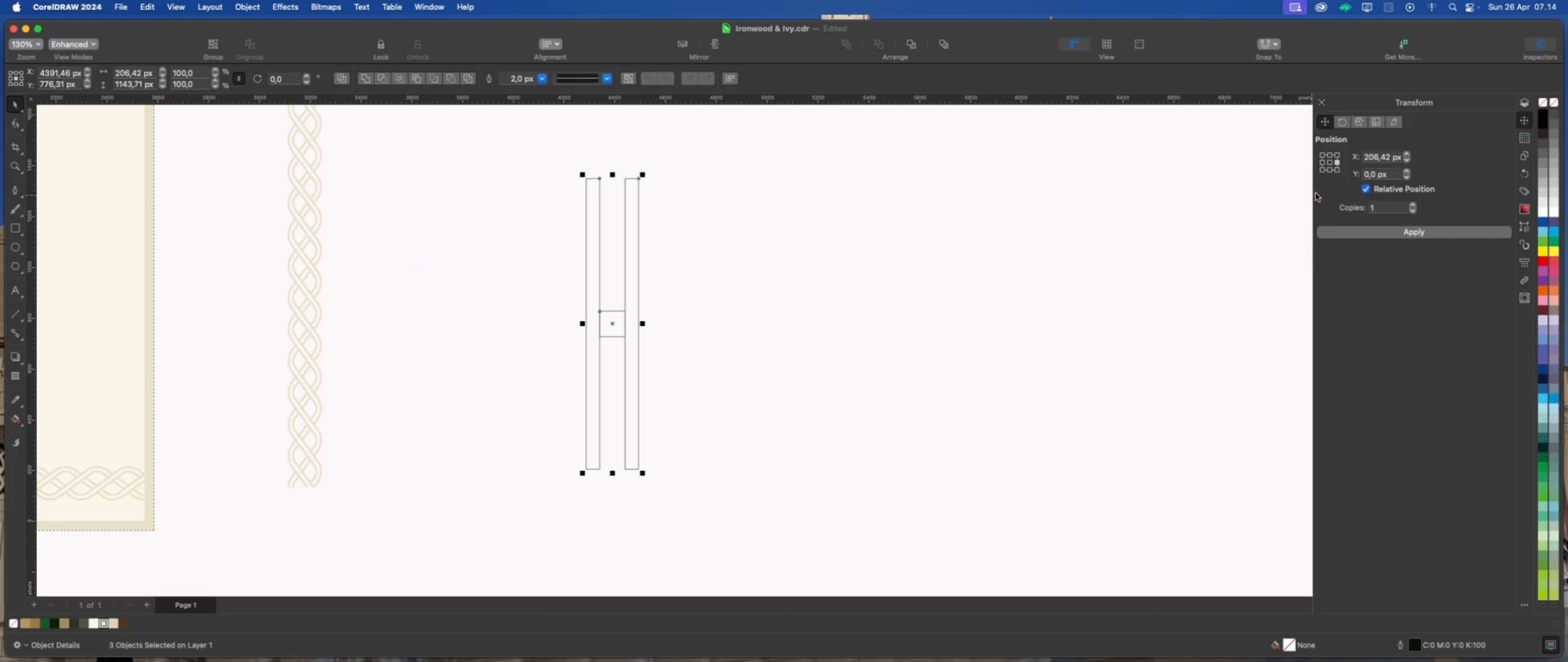 
left_click([1336, 231])
 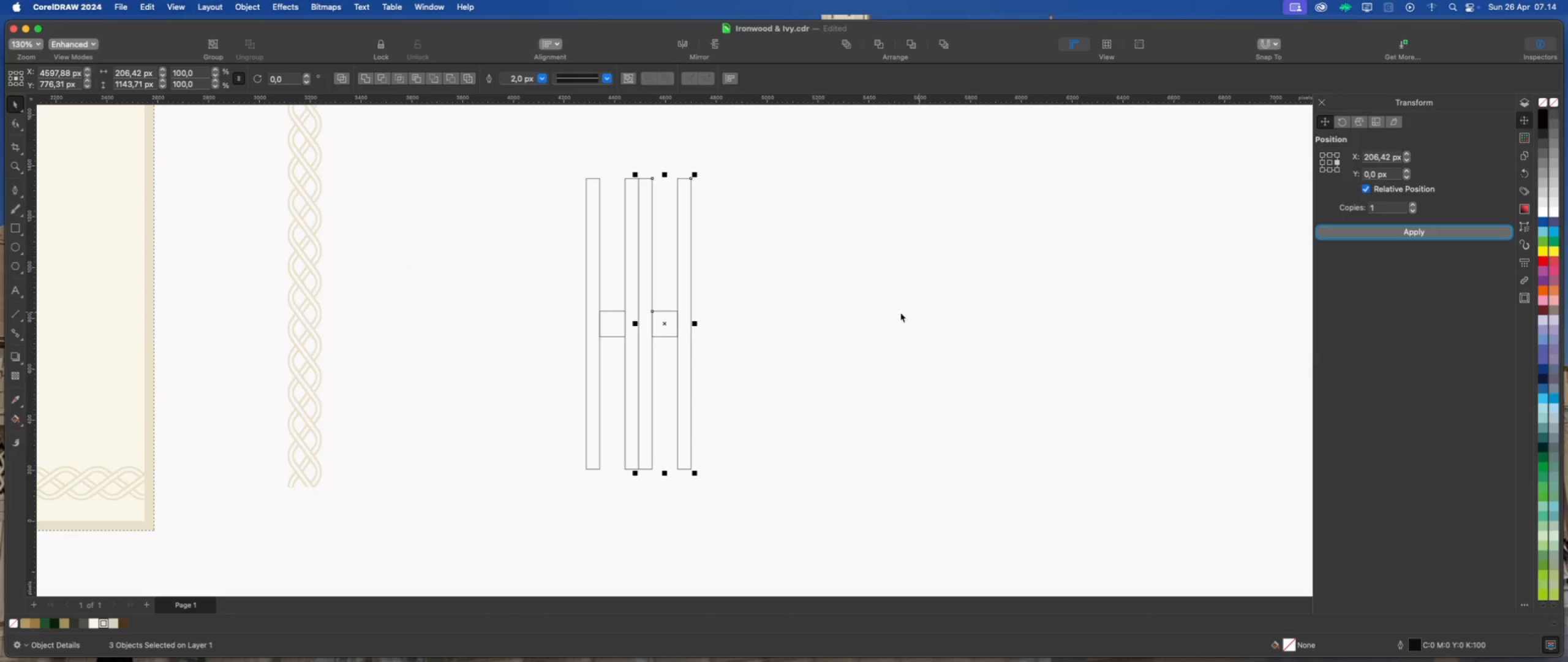 
scroll: coordinate [650, 287], scroll_direction: up, amount: 2.0
 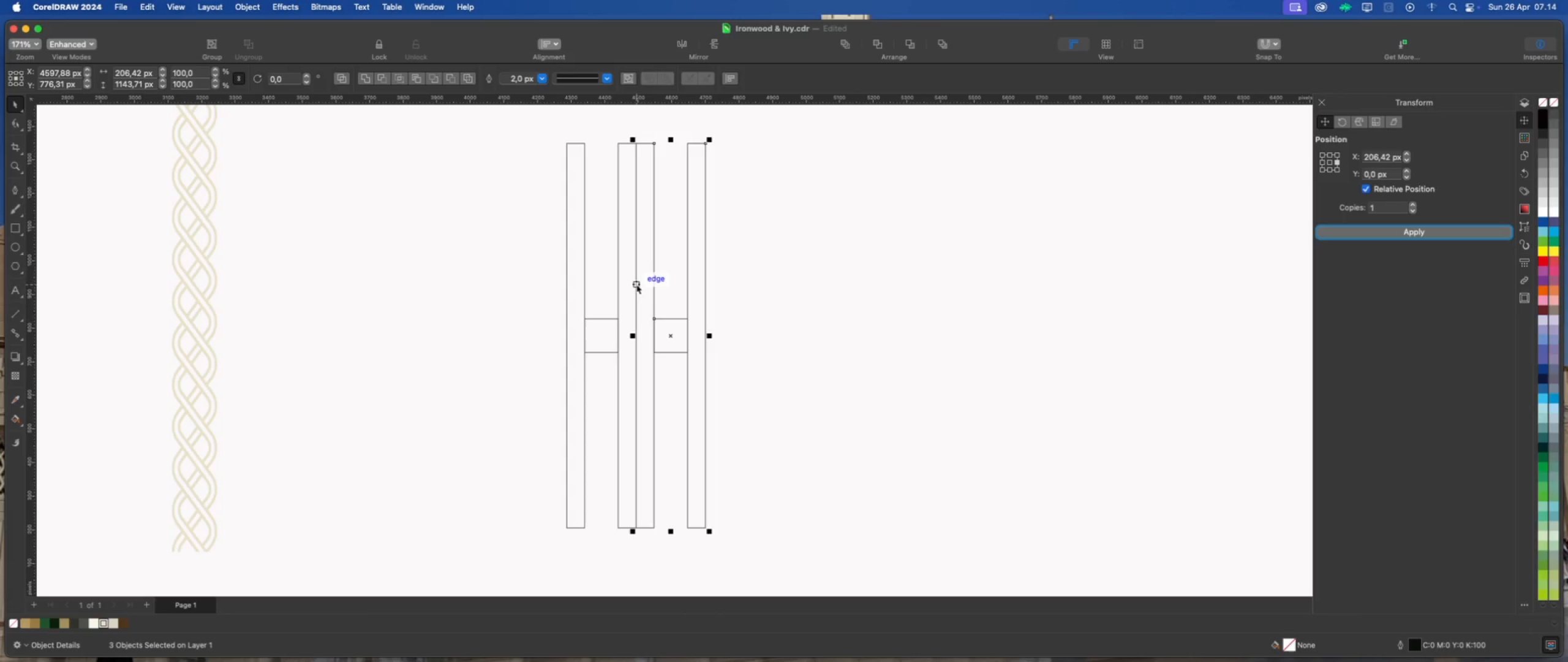 
left_click_drag(start_coordinate=[636, 284], to_coordinate=[619, 283])
 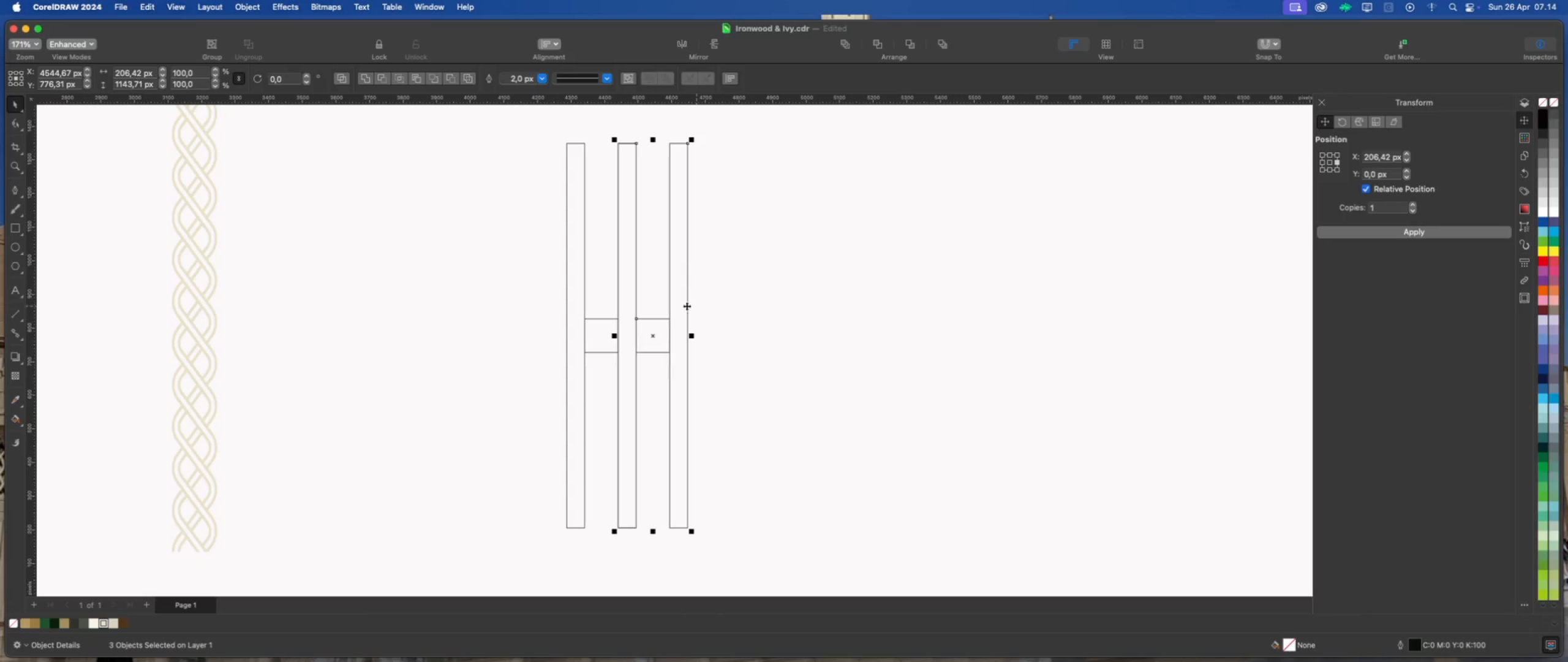 
hold_key(key=ShiftLeft, duration=1.18)
 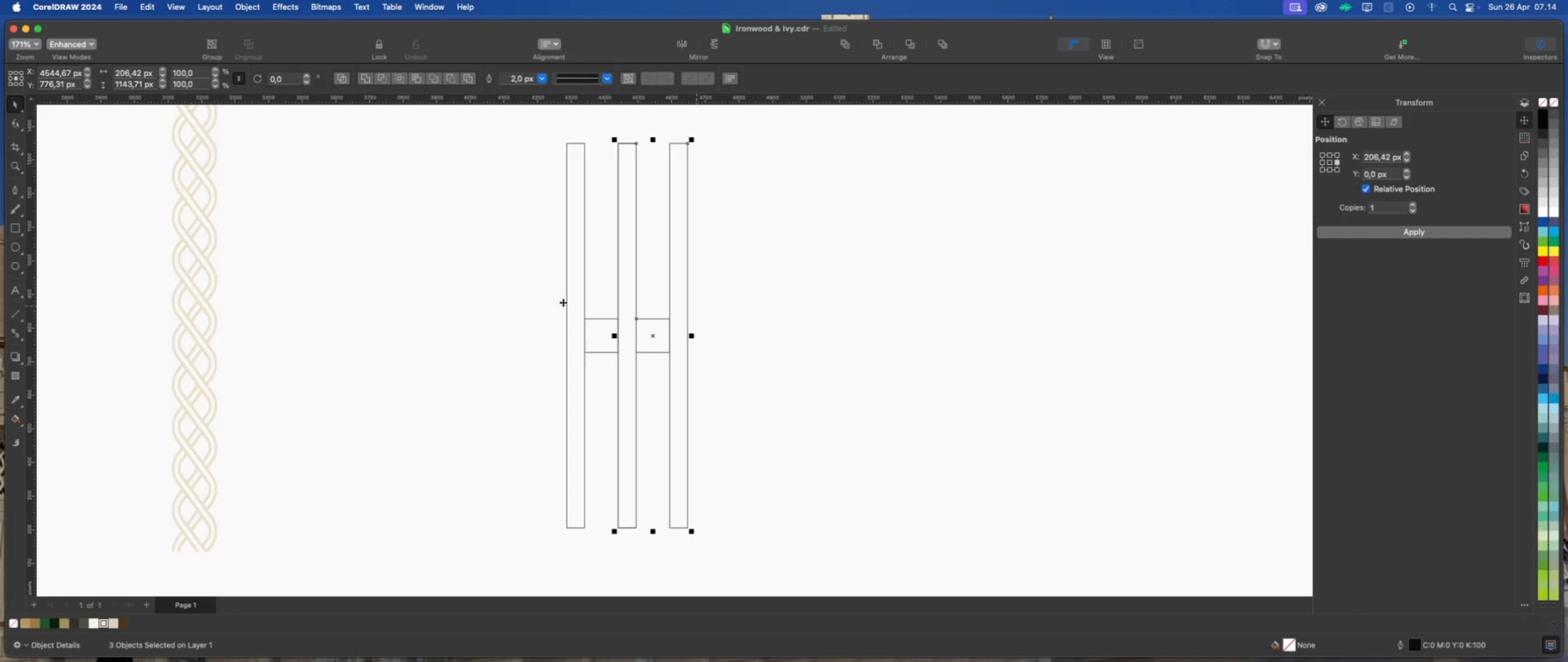 
scroll: coordinate [552, 301], scroll_direction: down, amount: 2.0
 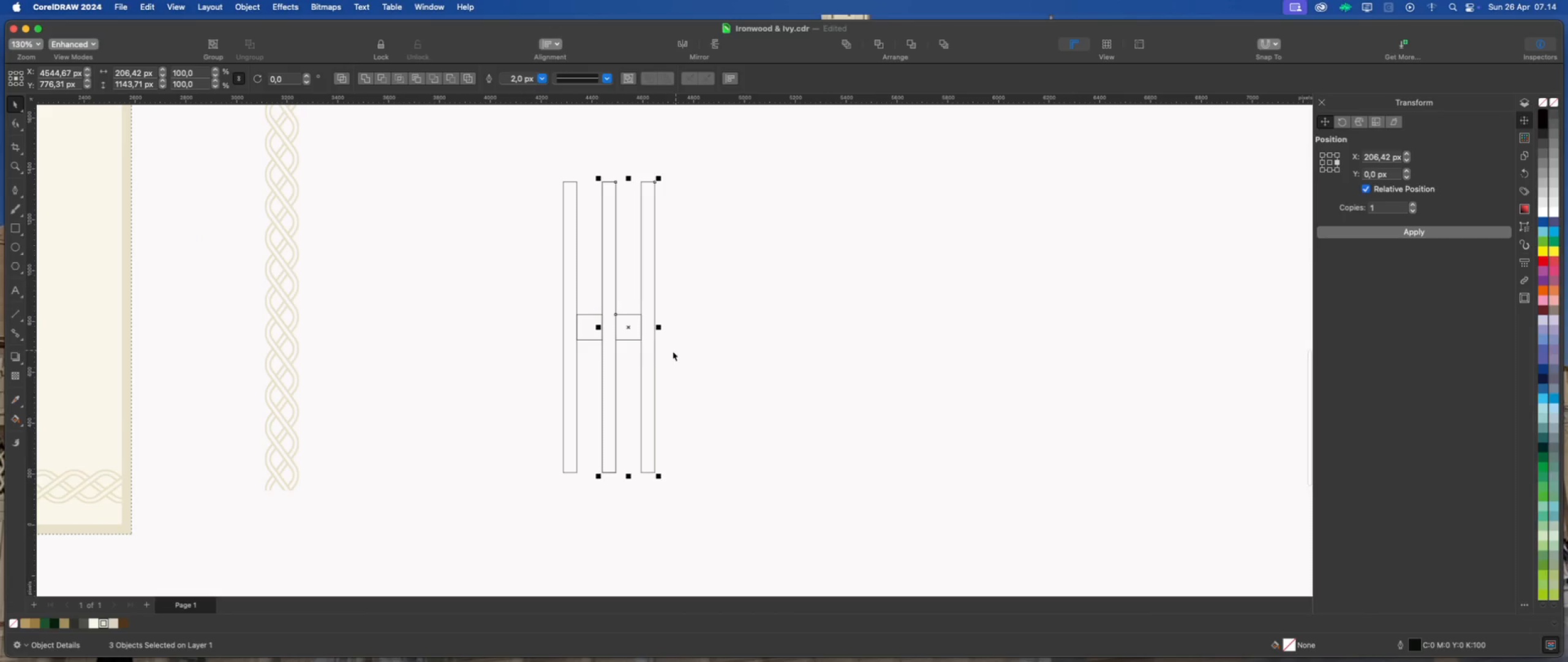 
key(Meta+D)
 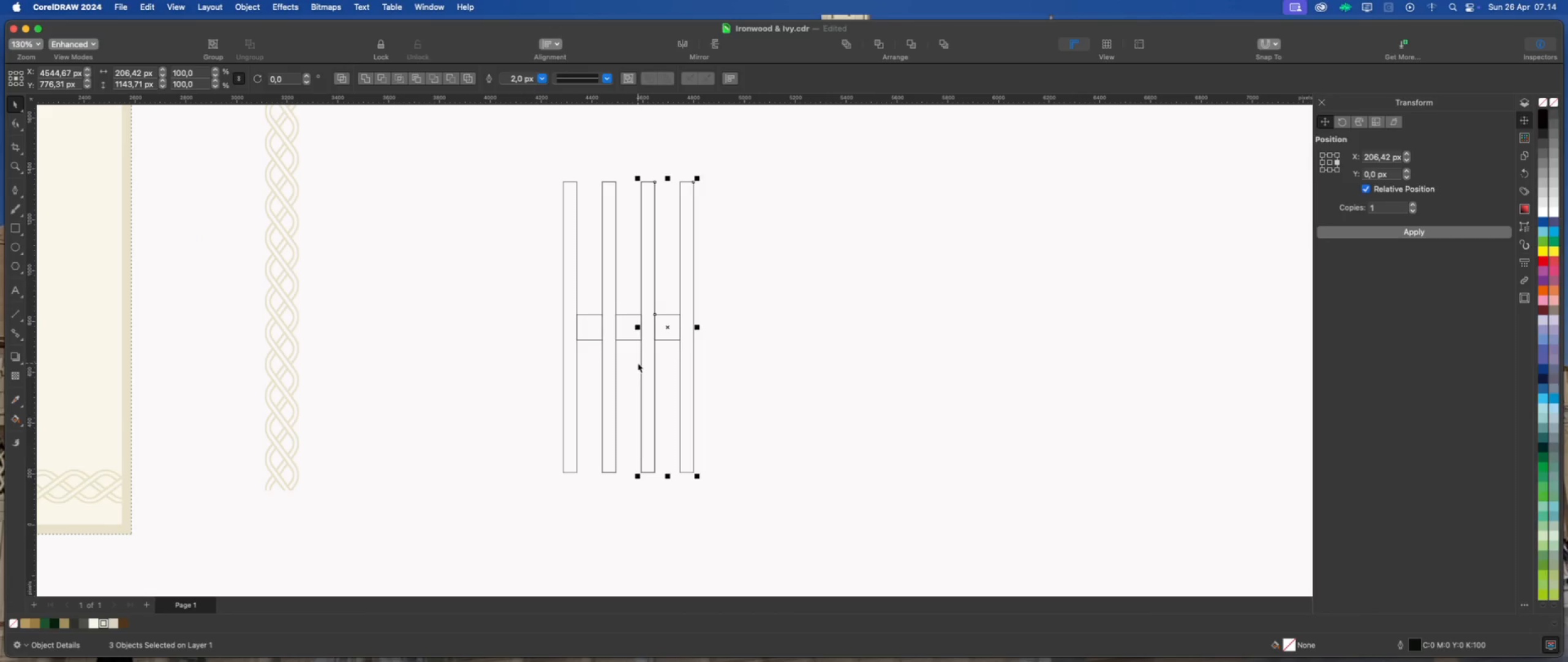 
key(Meta+D)
 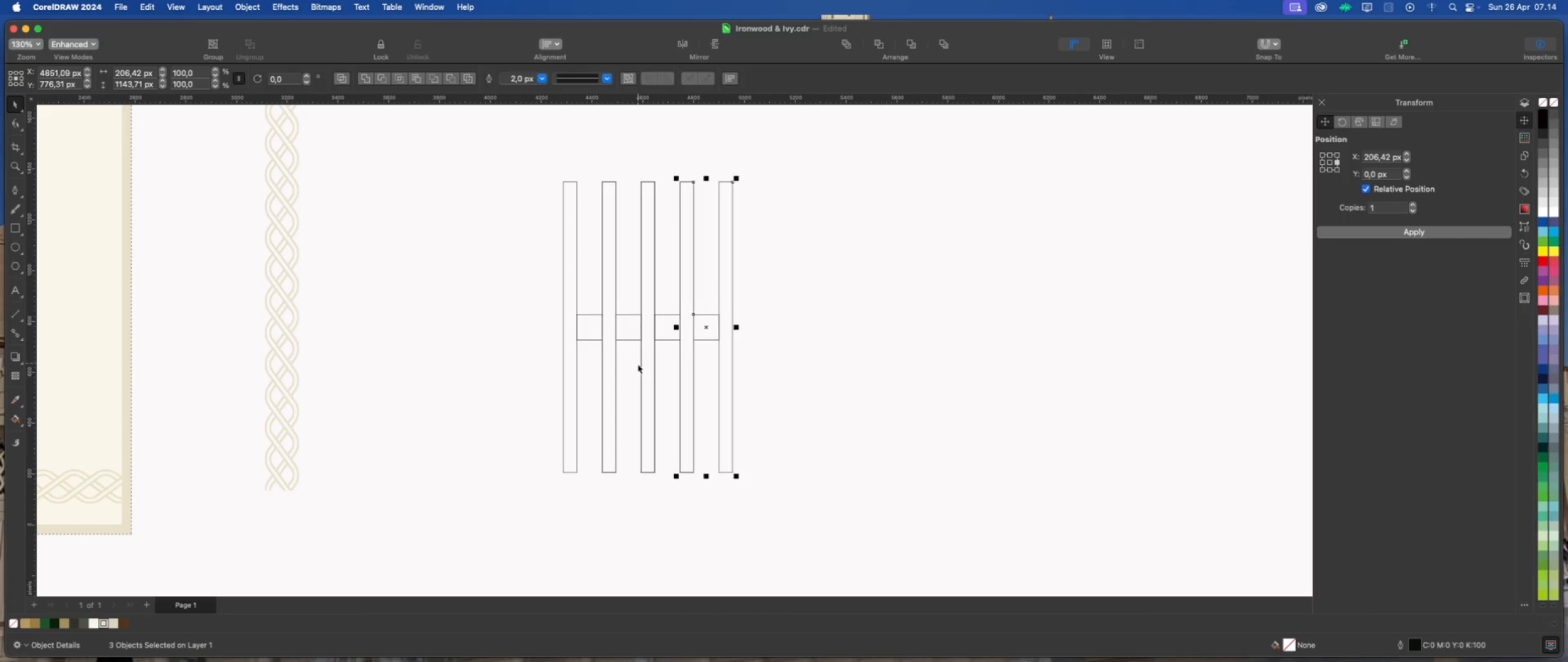 
key(Meta+D)
 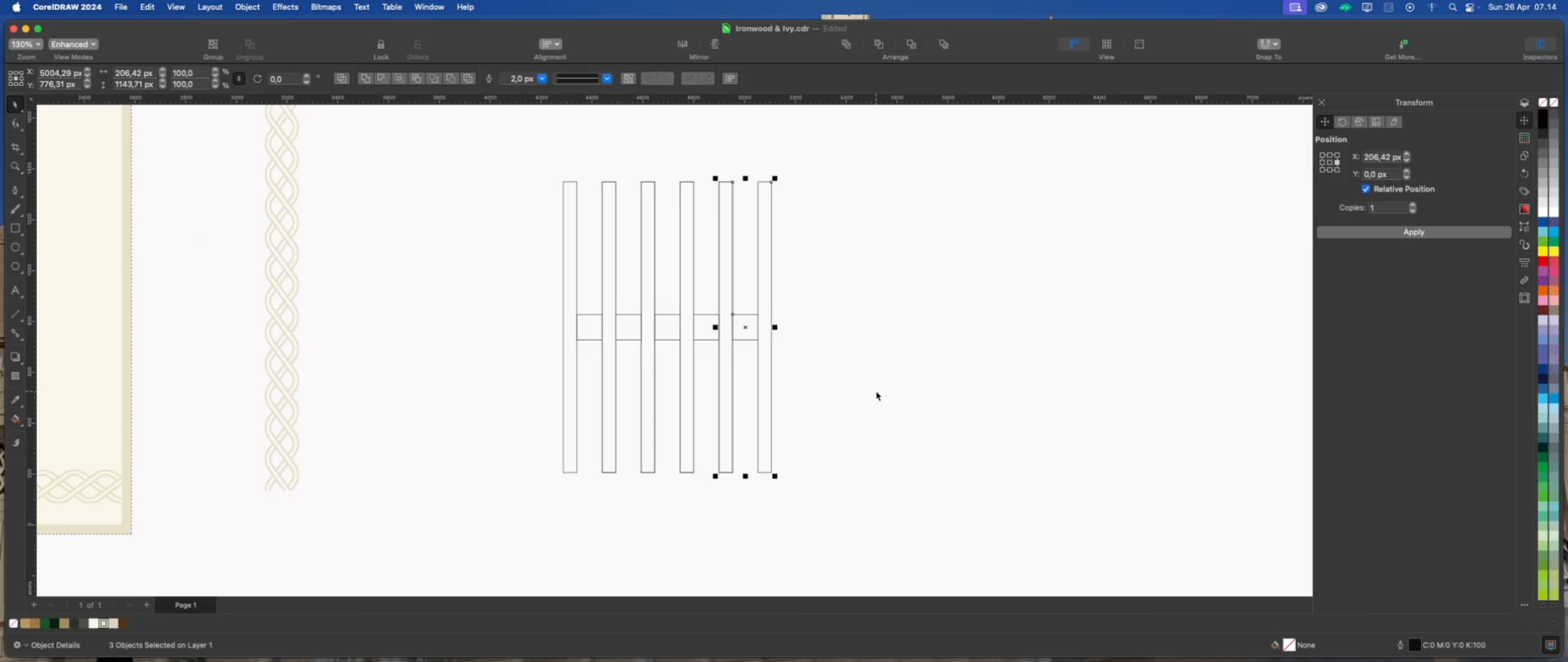 
key(Meta+D)
 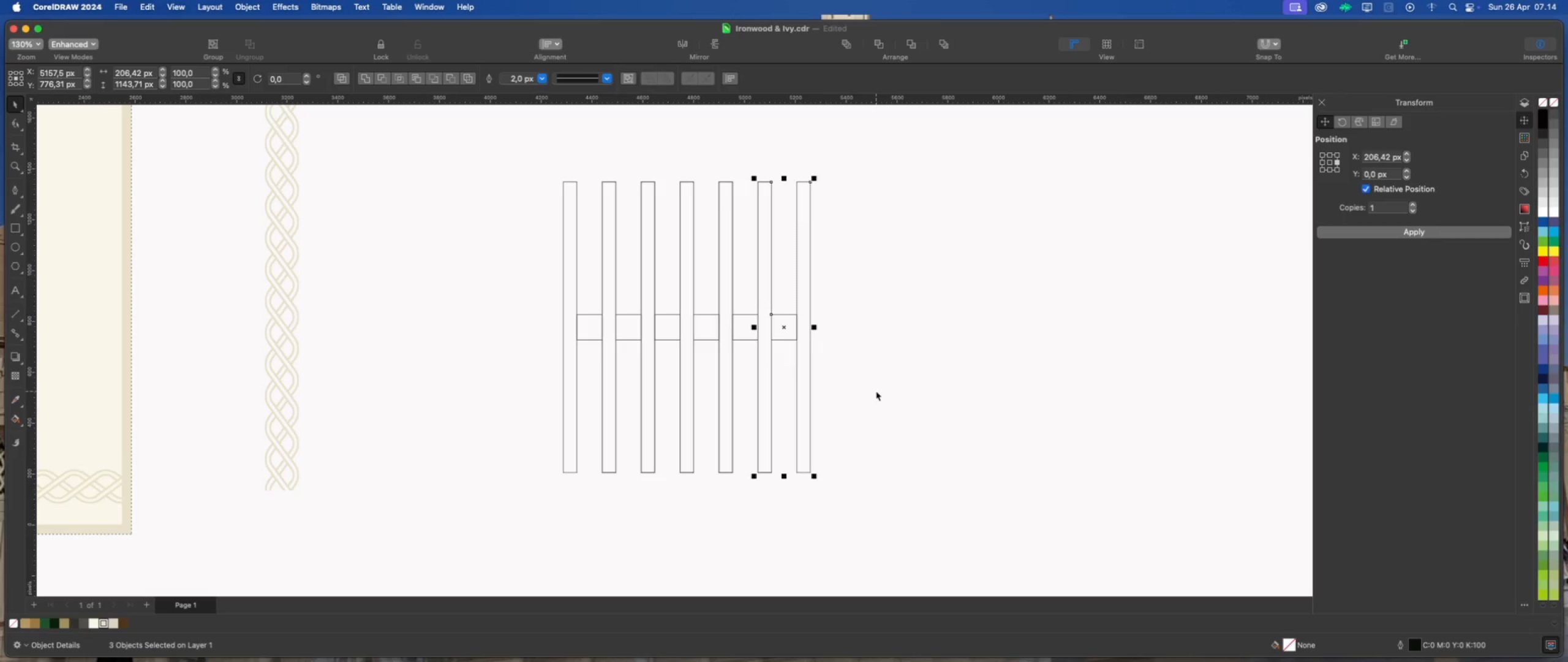 
left_click([848, 336])
 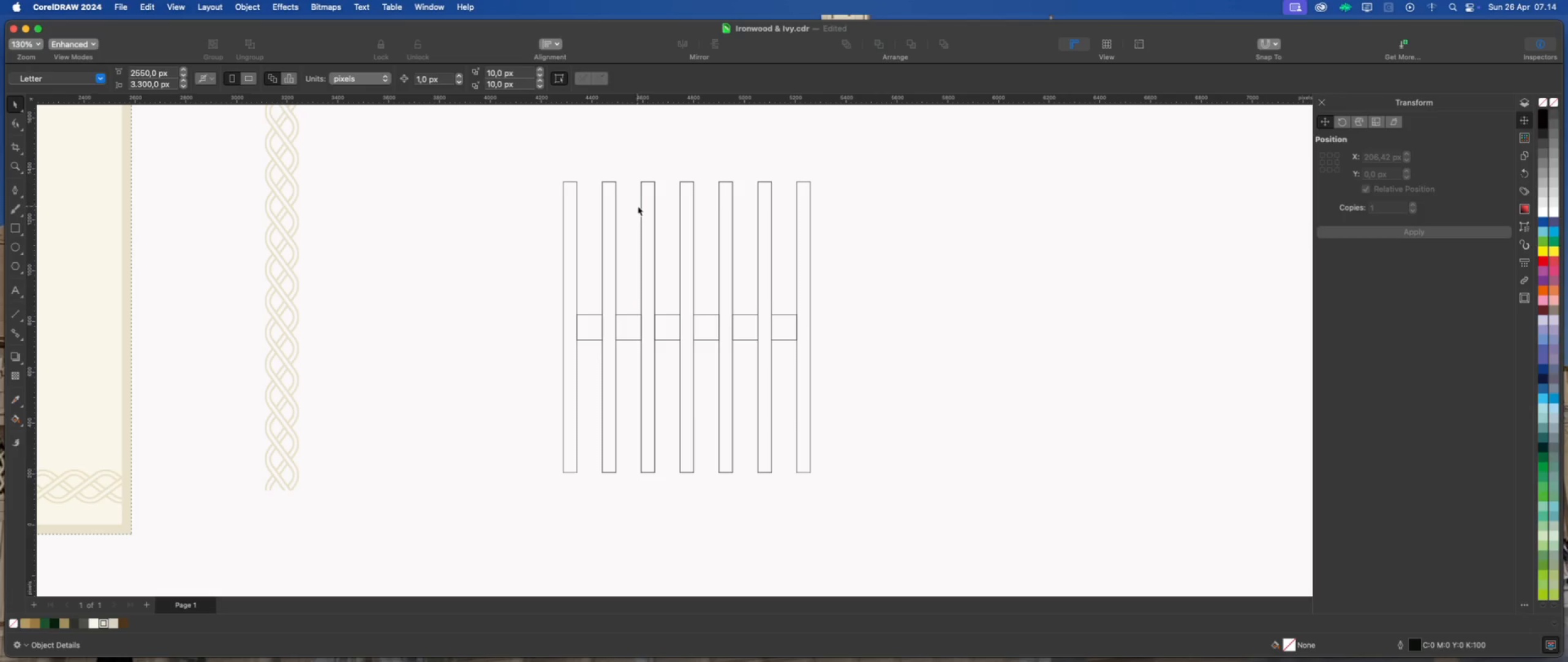 
left_click([612, 192])
 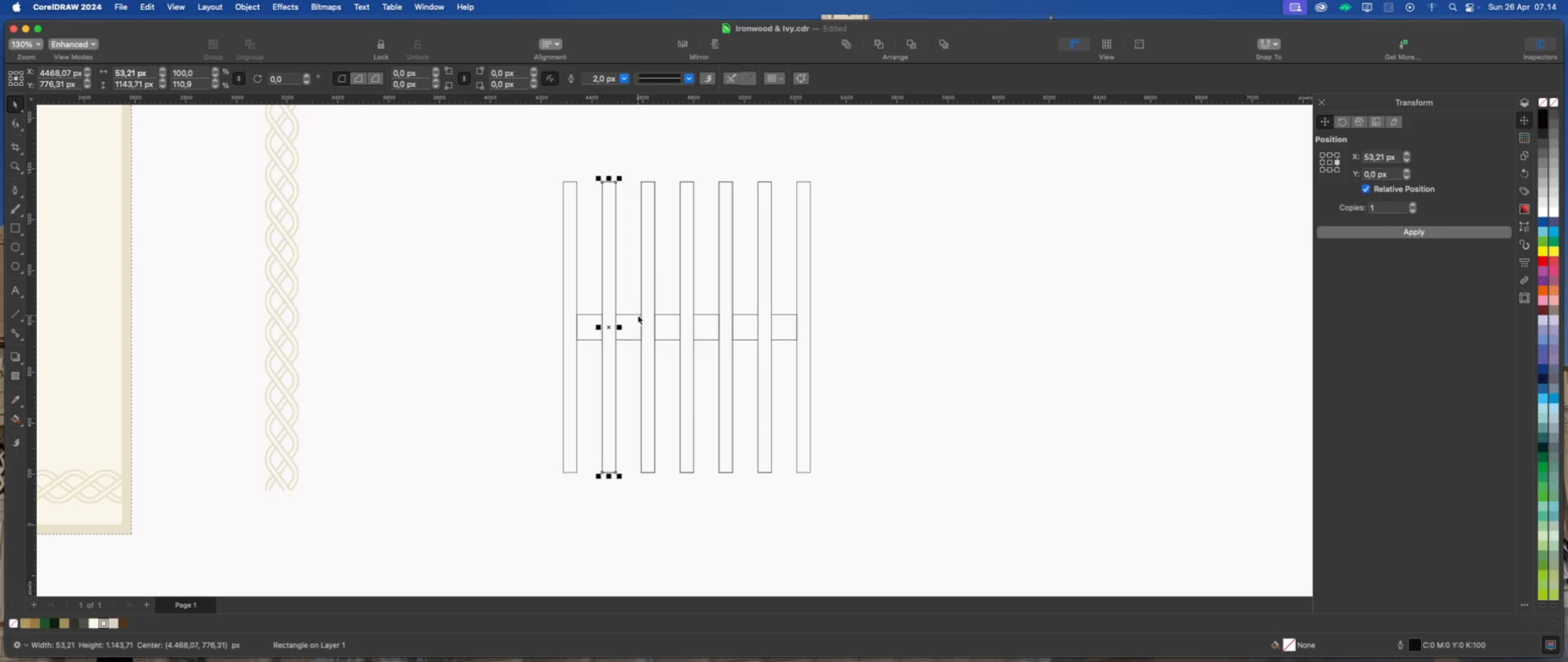 
key(Delete)
 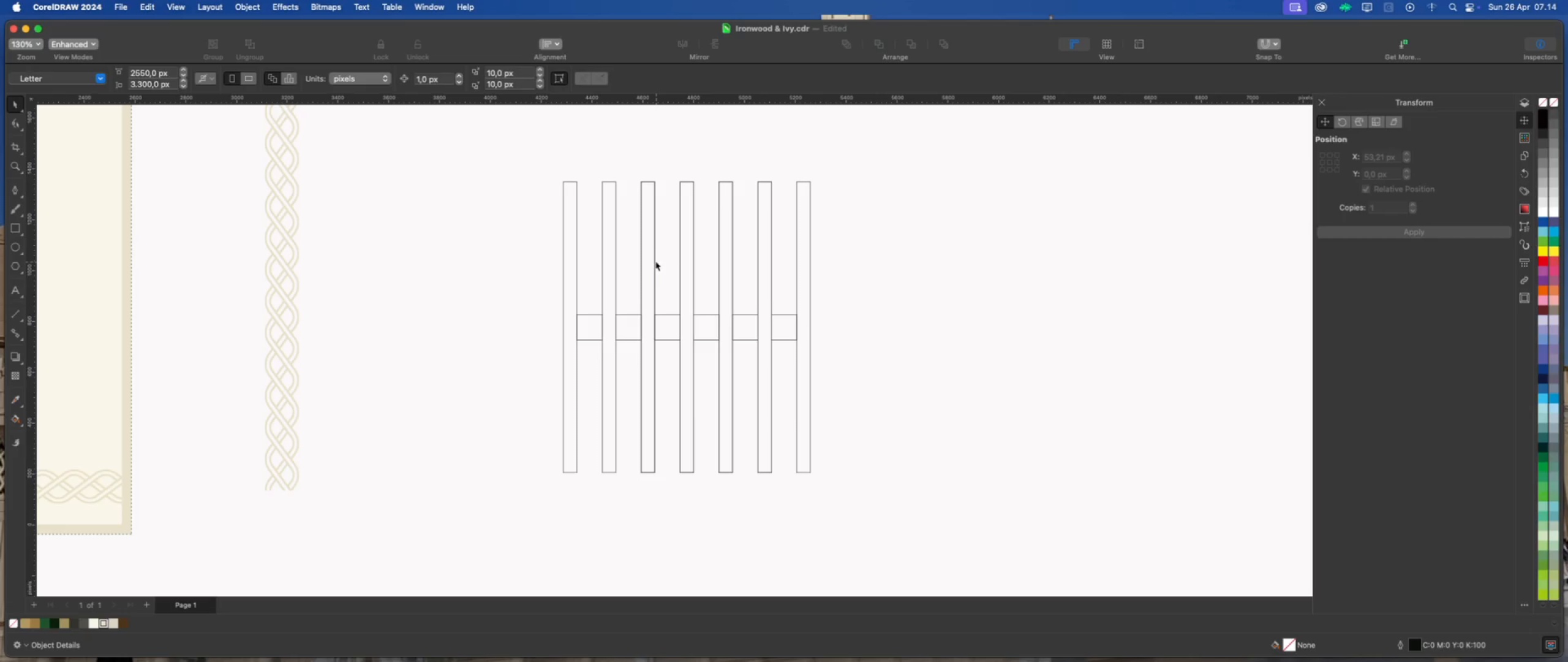 
left_click([653, 256])
 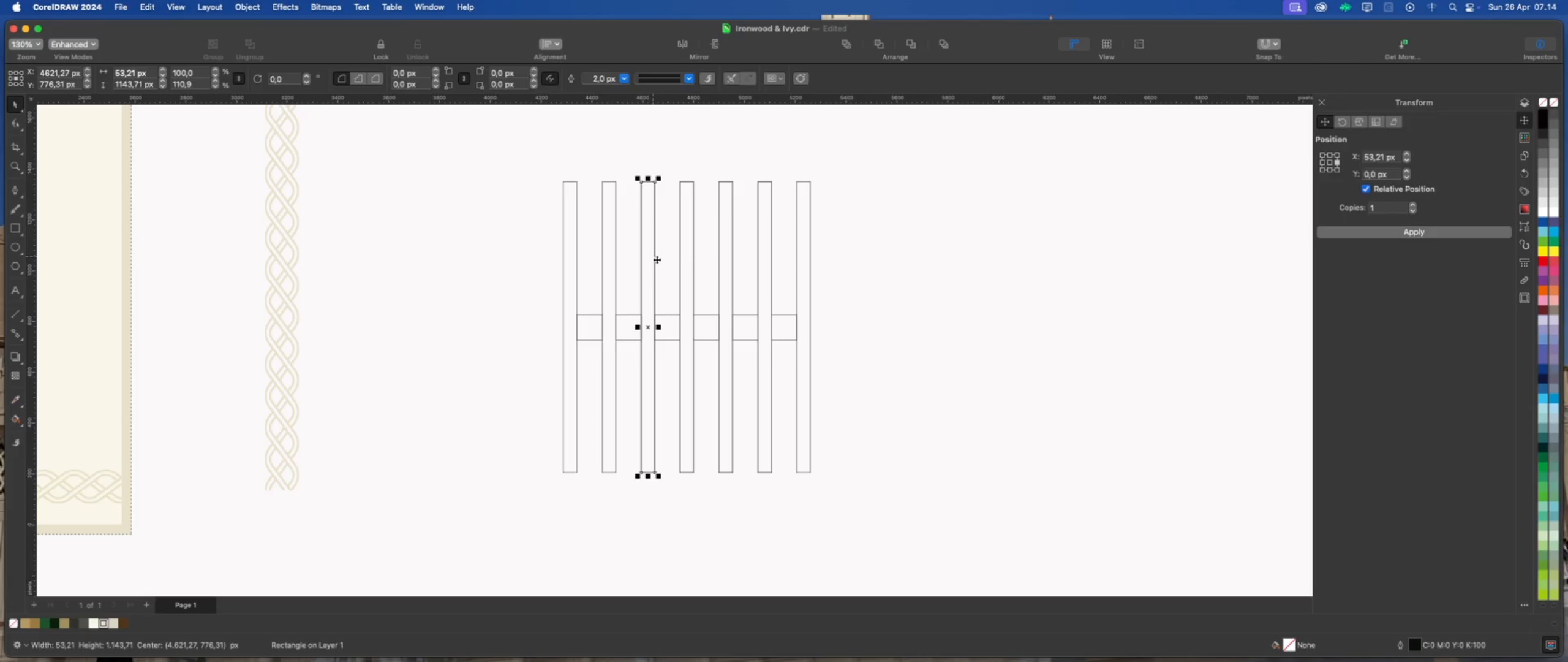 
key(Delete)
 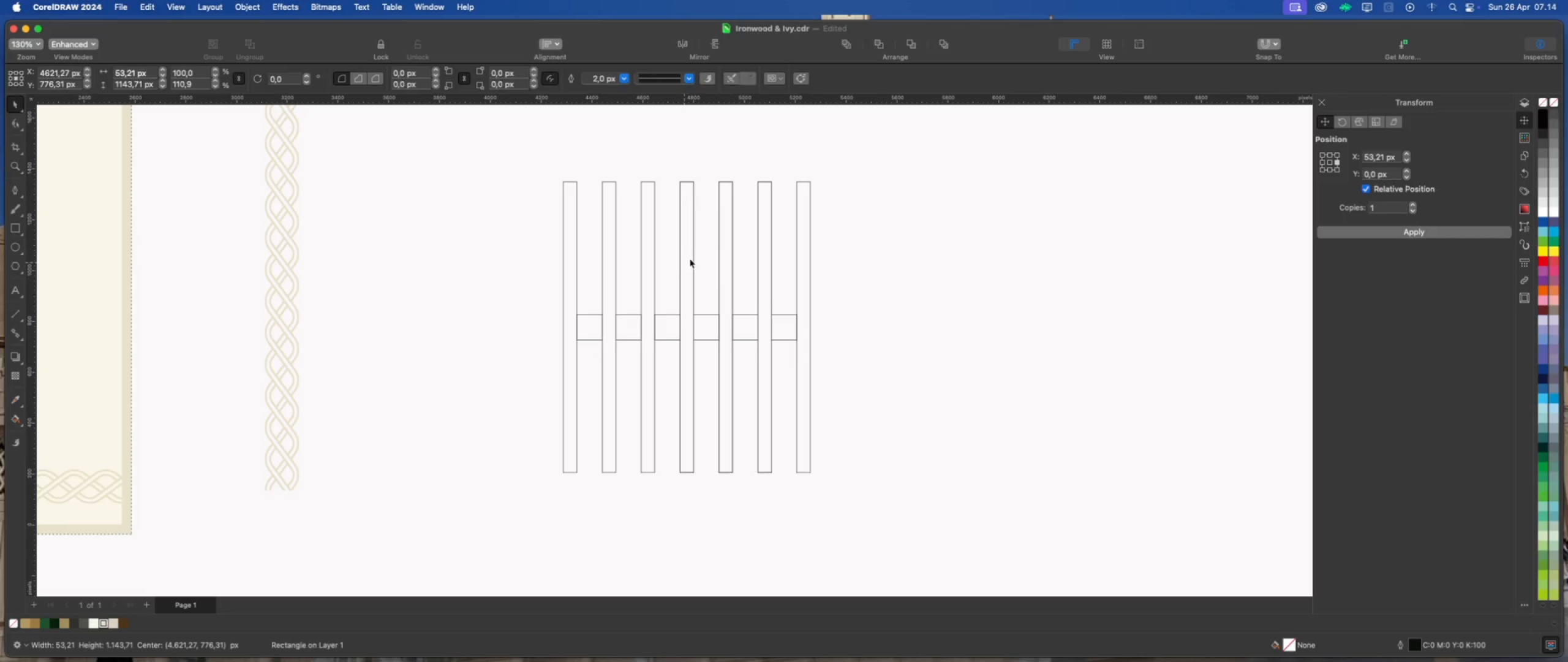 
left_click([690, 259])
 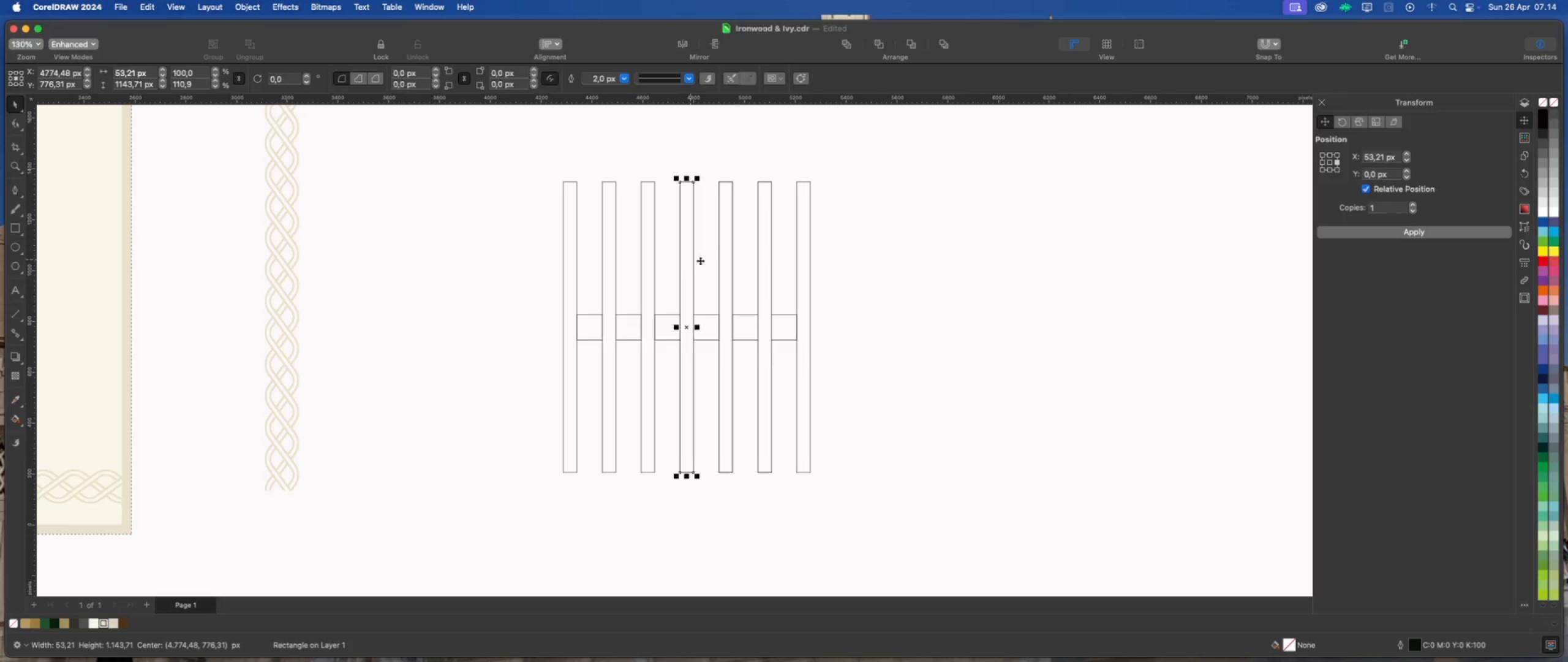 
key(Delete)
 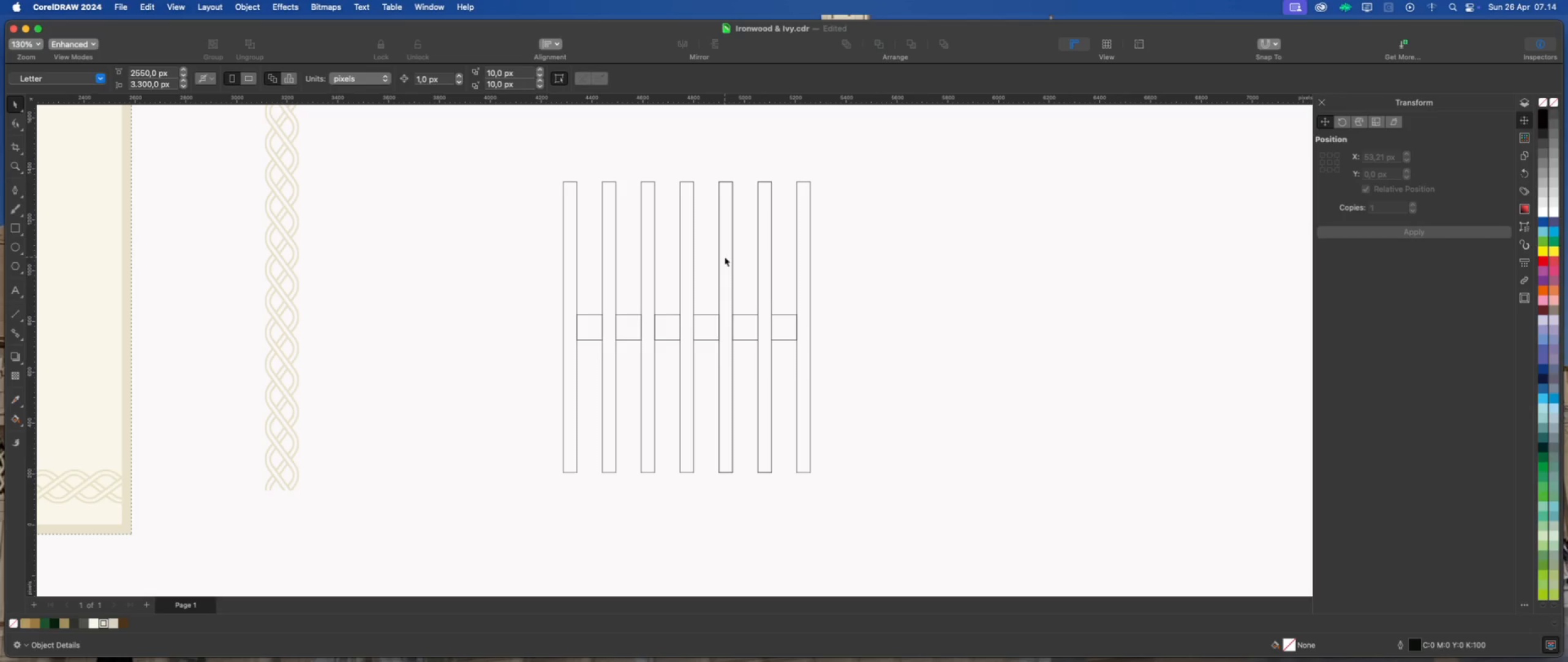 
left_click([725, 257])
 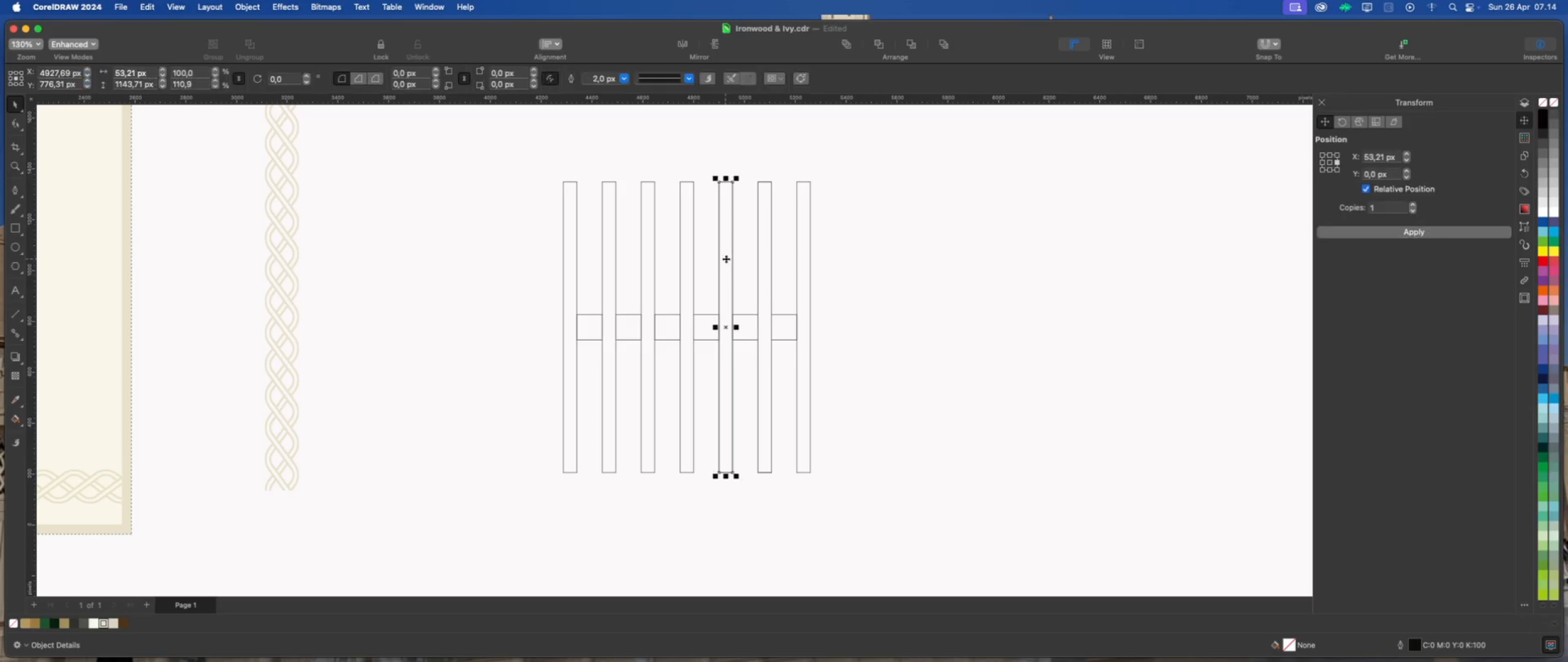 
key(Delete)
 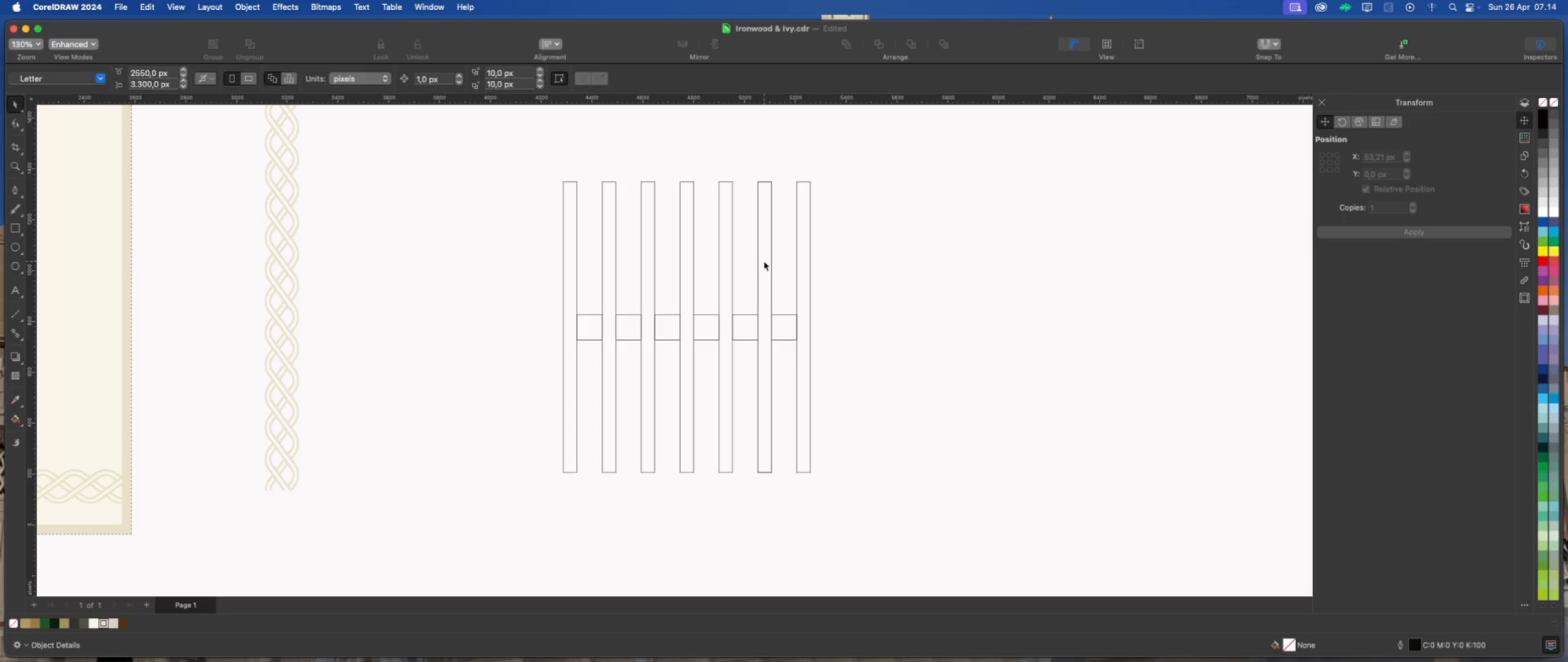 
left_click([764, 261])
 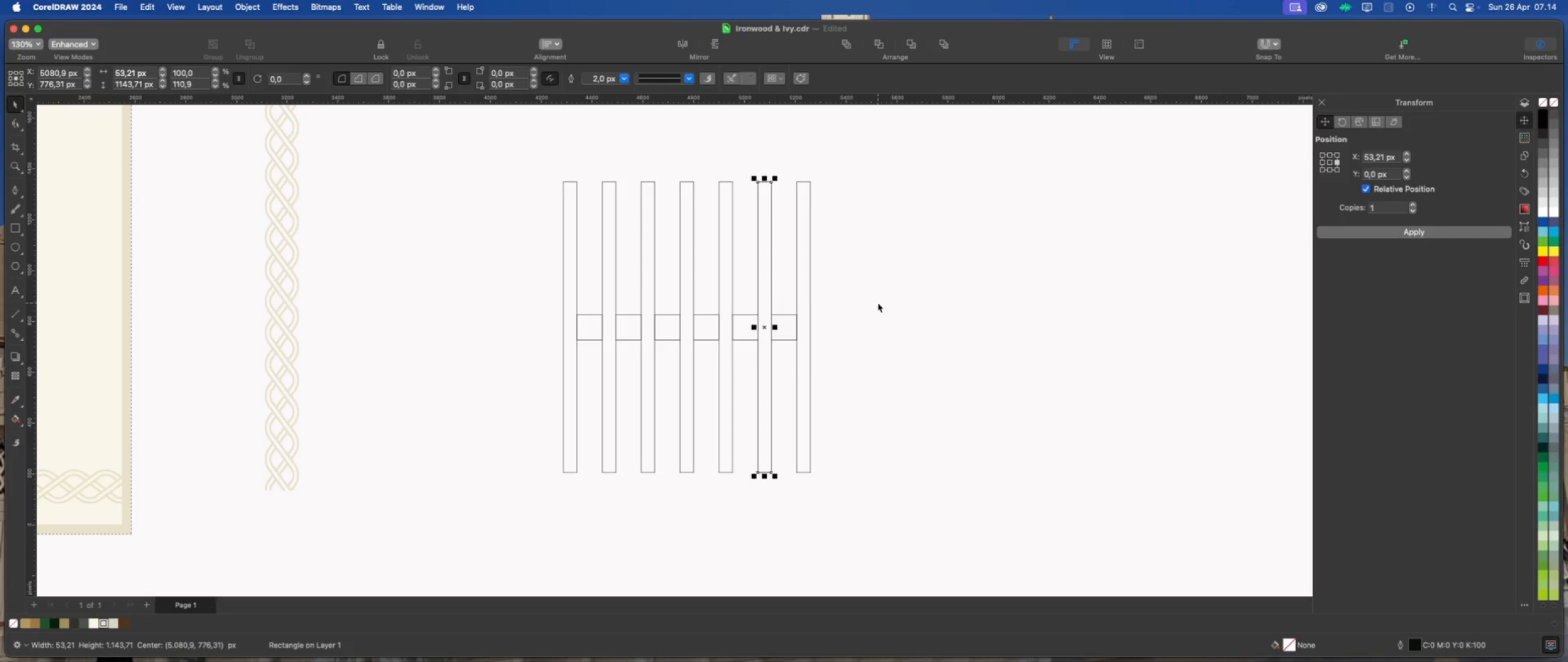 
key(Delete)
 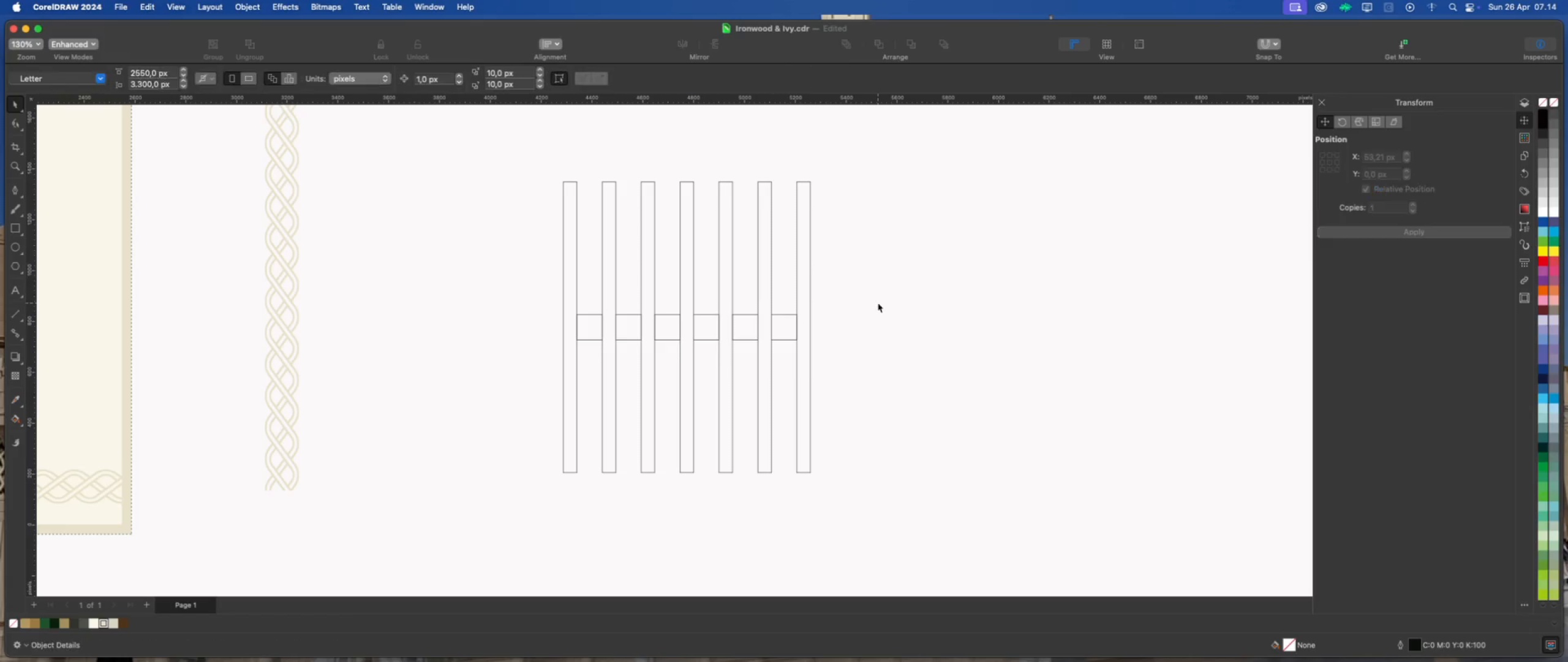 
left_click([878, 303])
 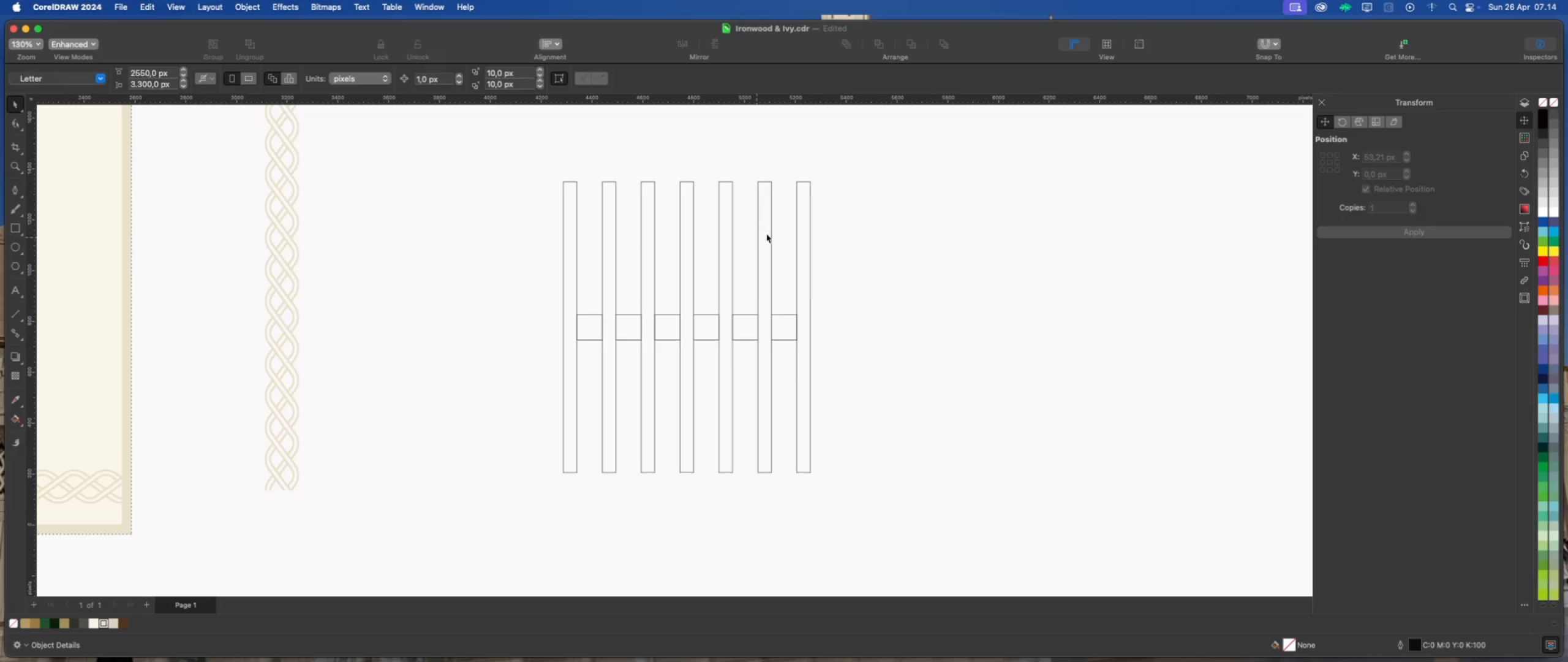 
left_click_drag(start_coordinate=[906, 149], to_coordinate=[768, 505])
 